 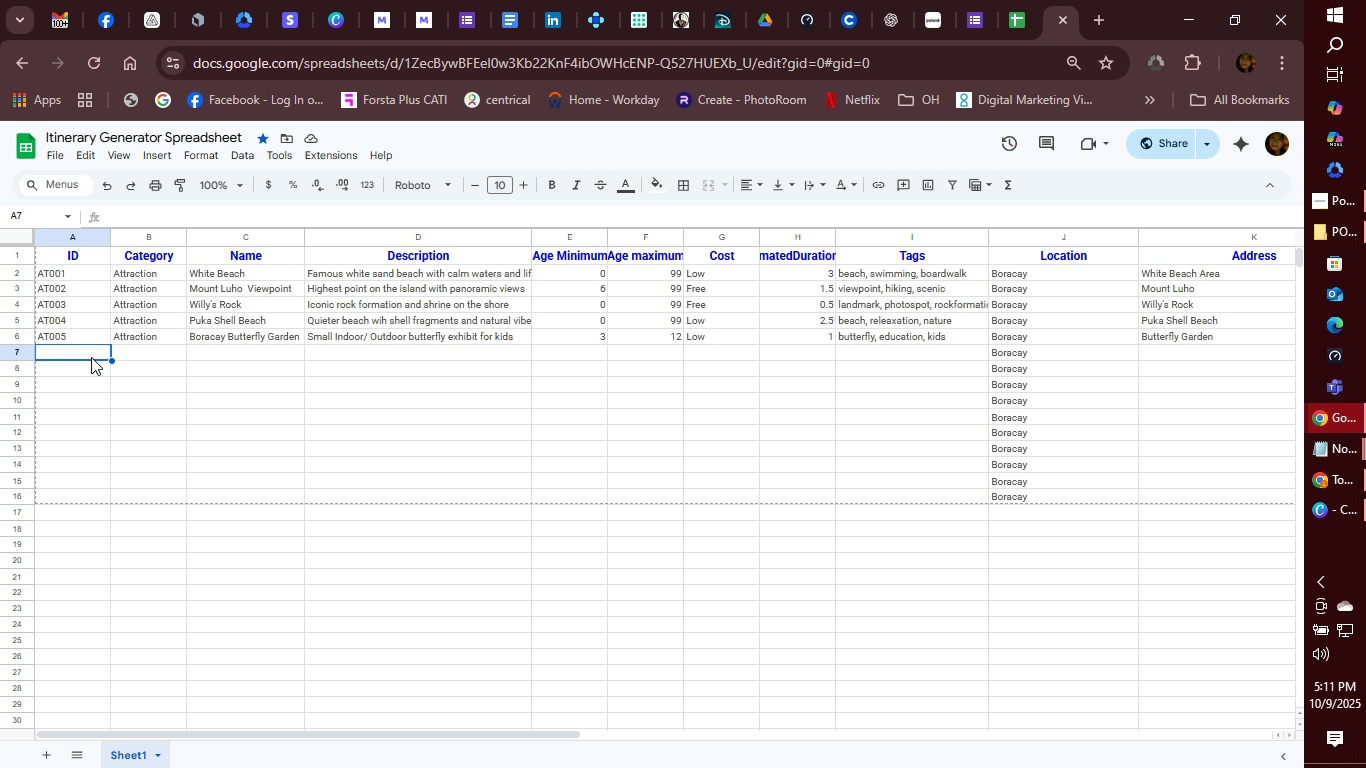 
type(D001)
 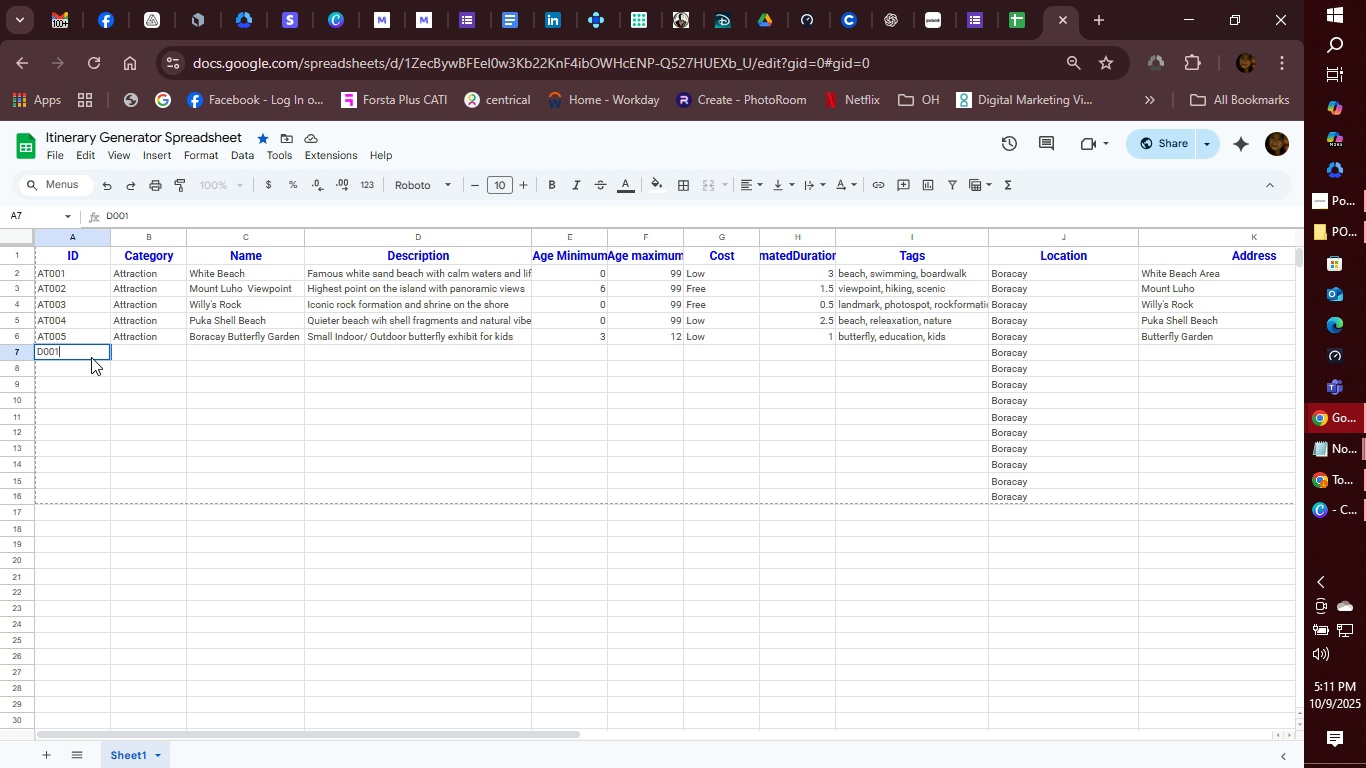 
key(Enter)
 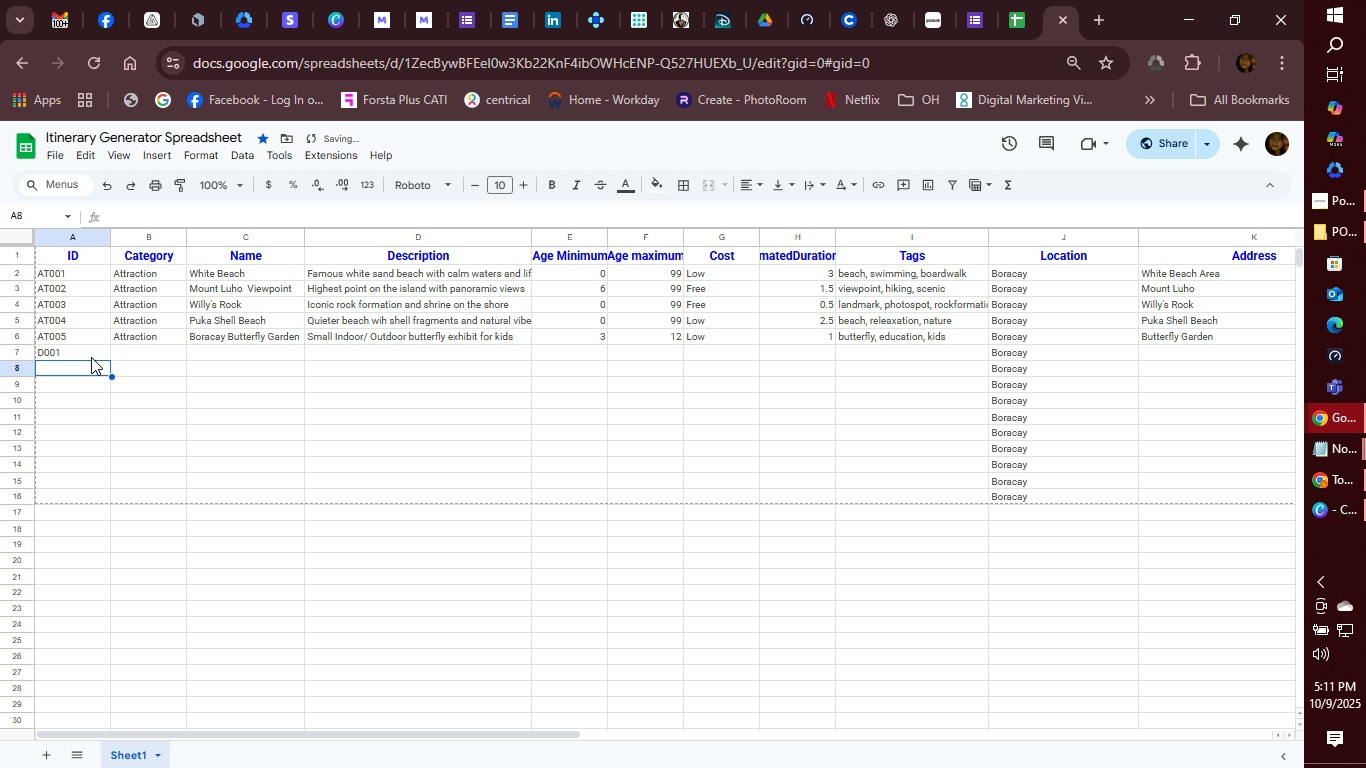 
type(D002)
 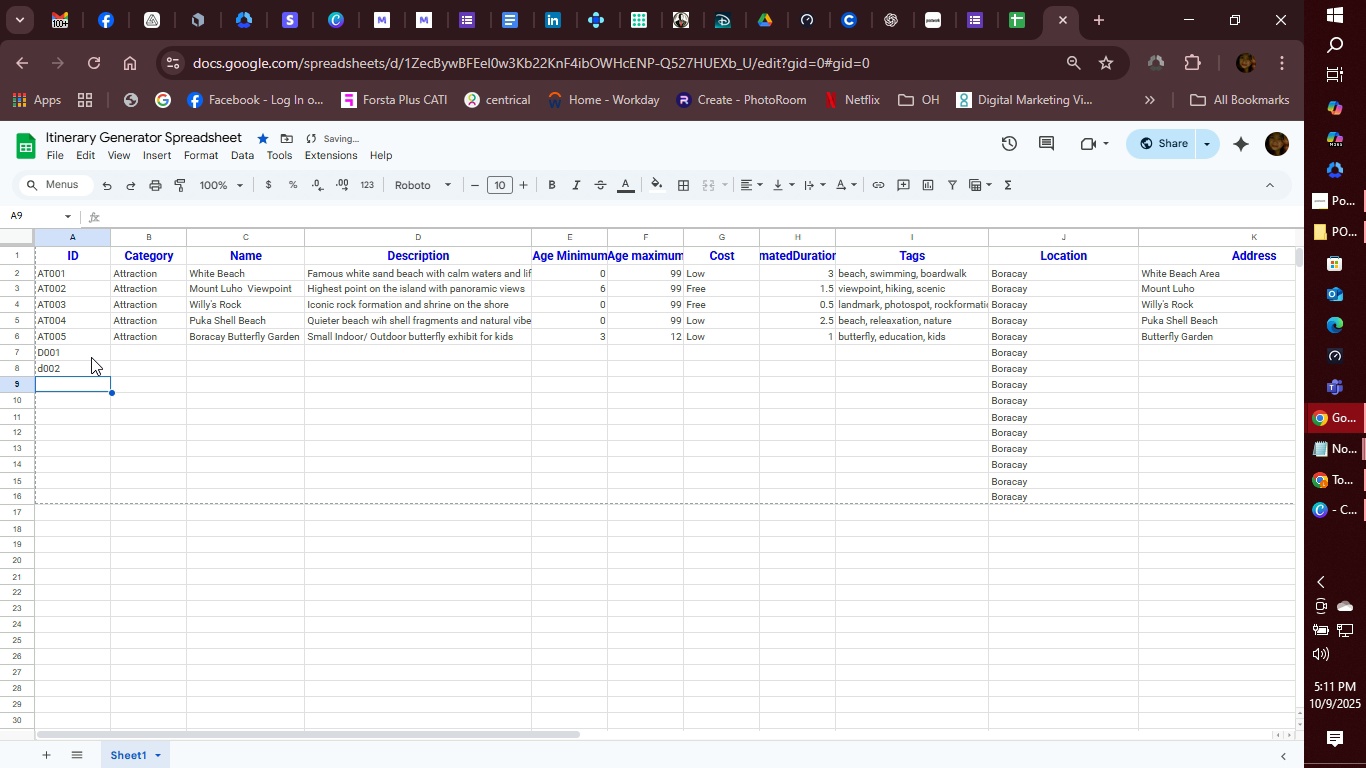 
 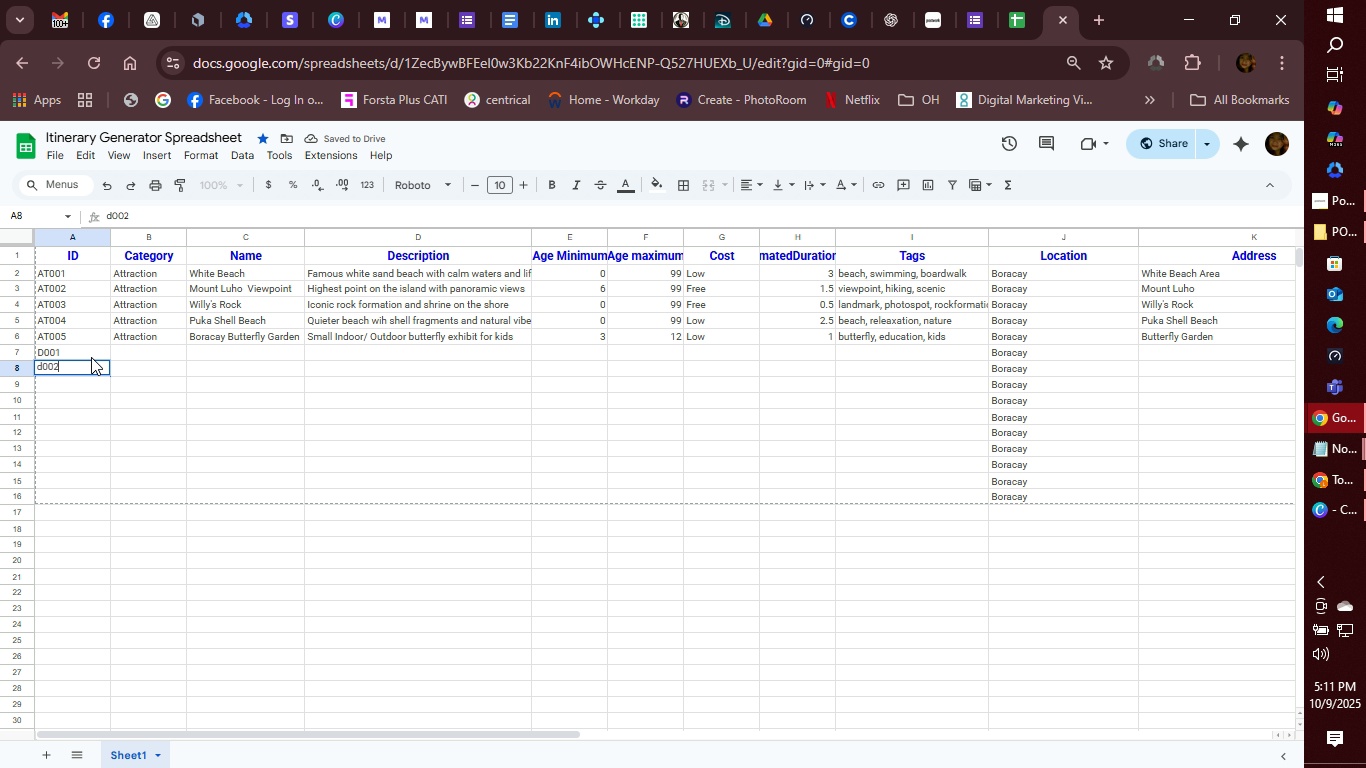 
key(Enter)
 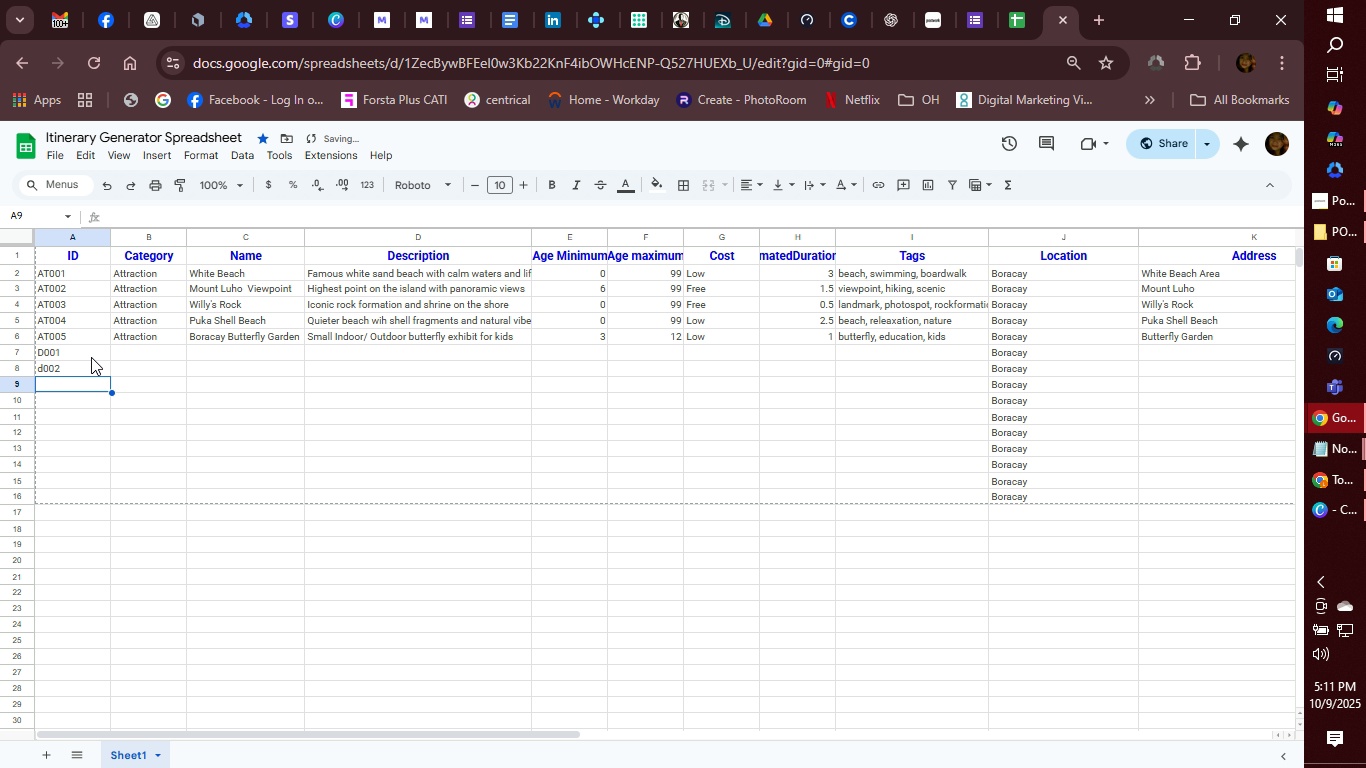 
key(ArrowUp)
 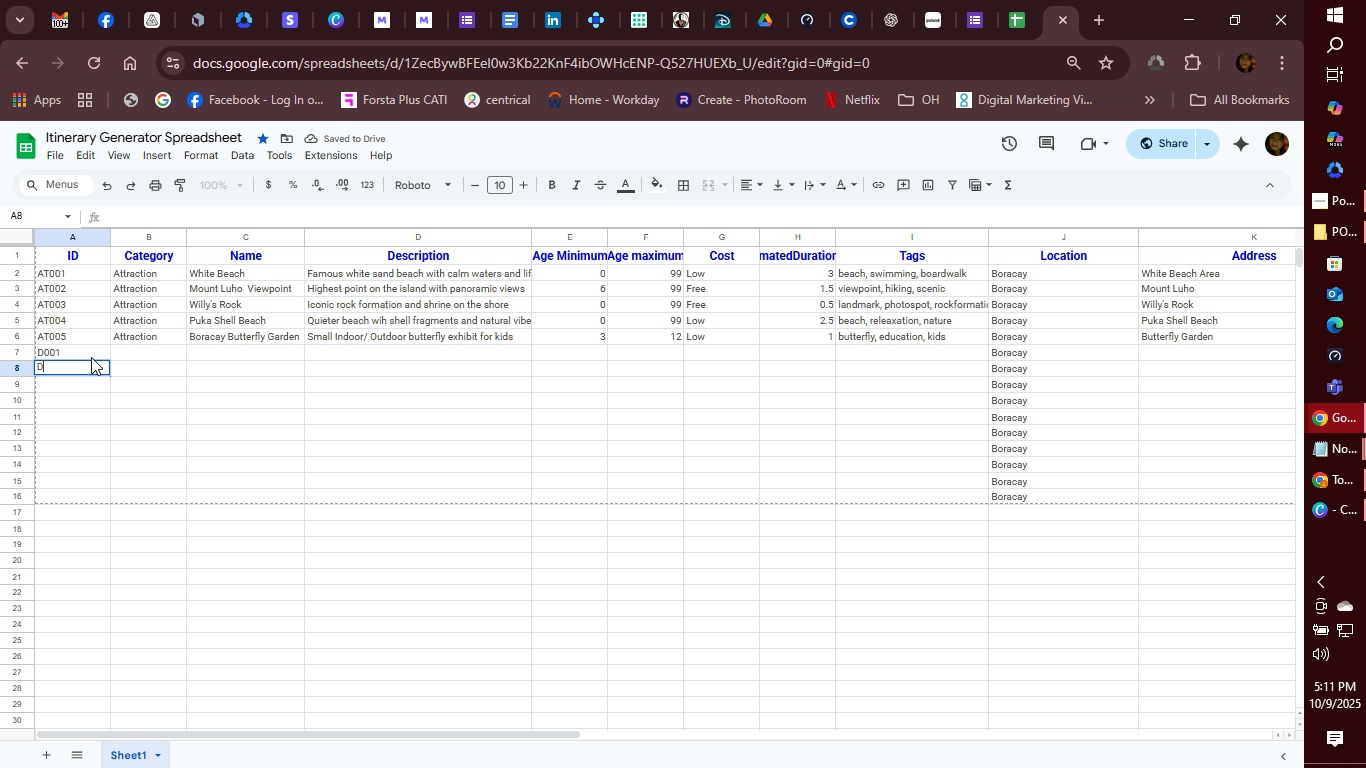 
type(d002)
 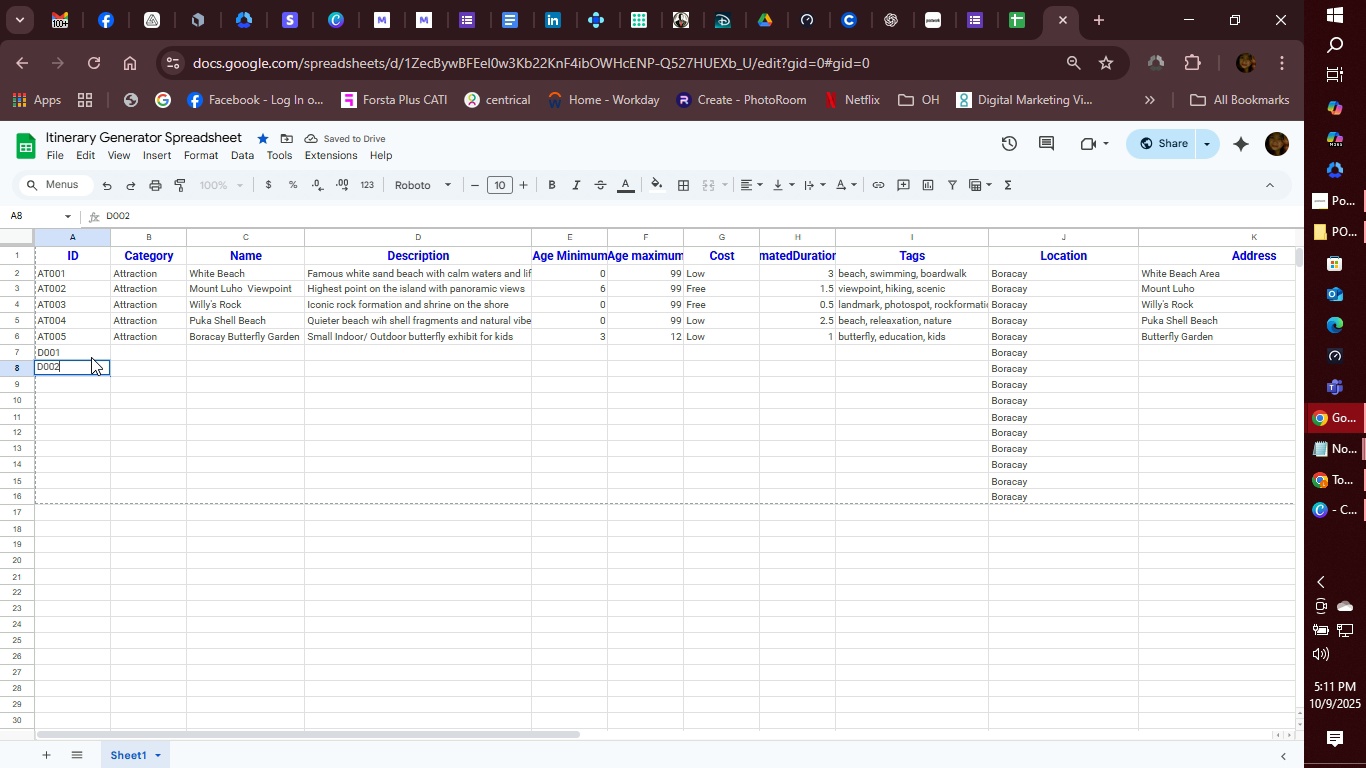 
key(Enter)
 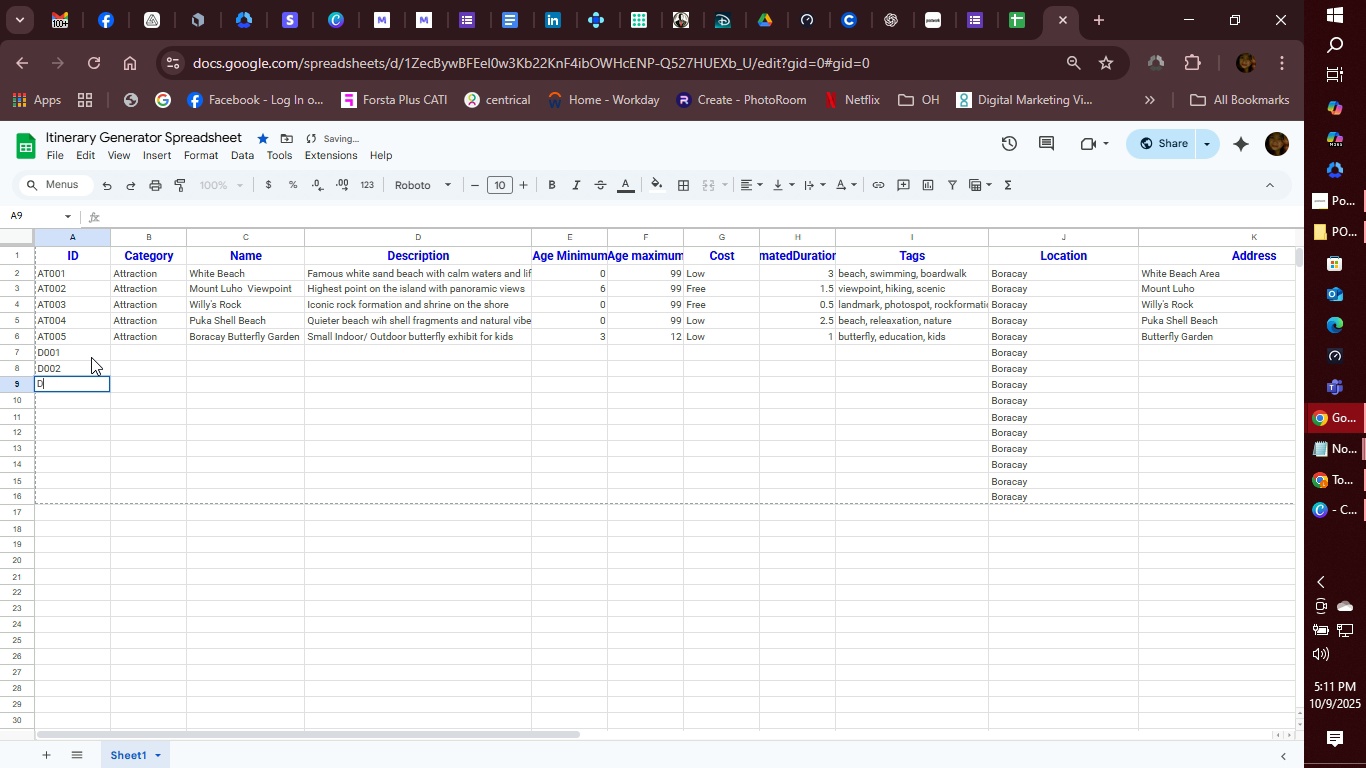 
type(d003)
 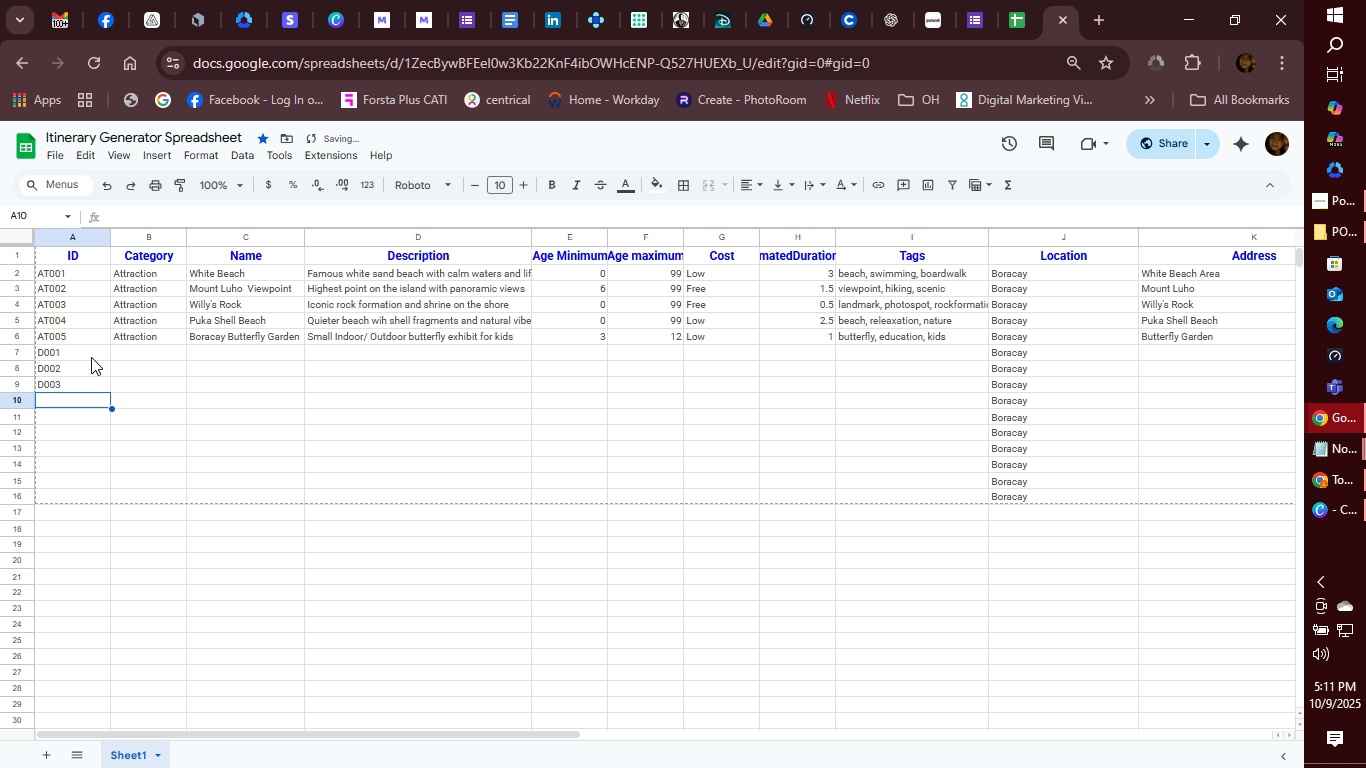 
key(Enter)
 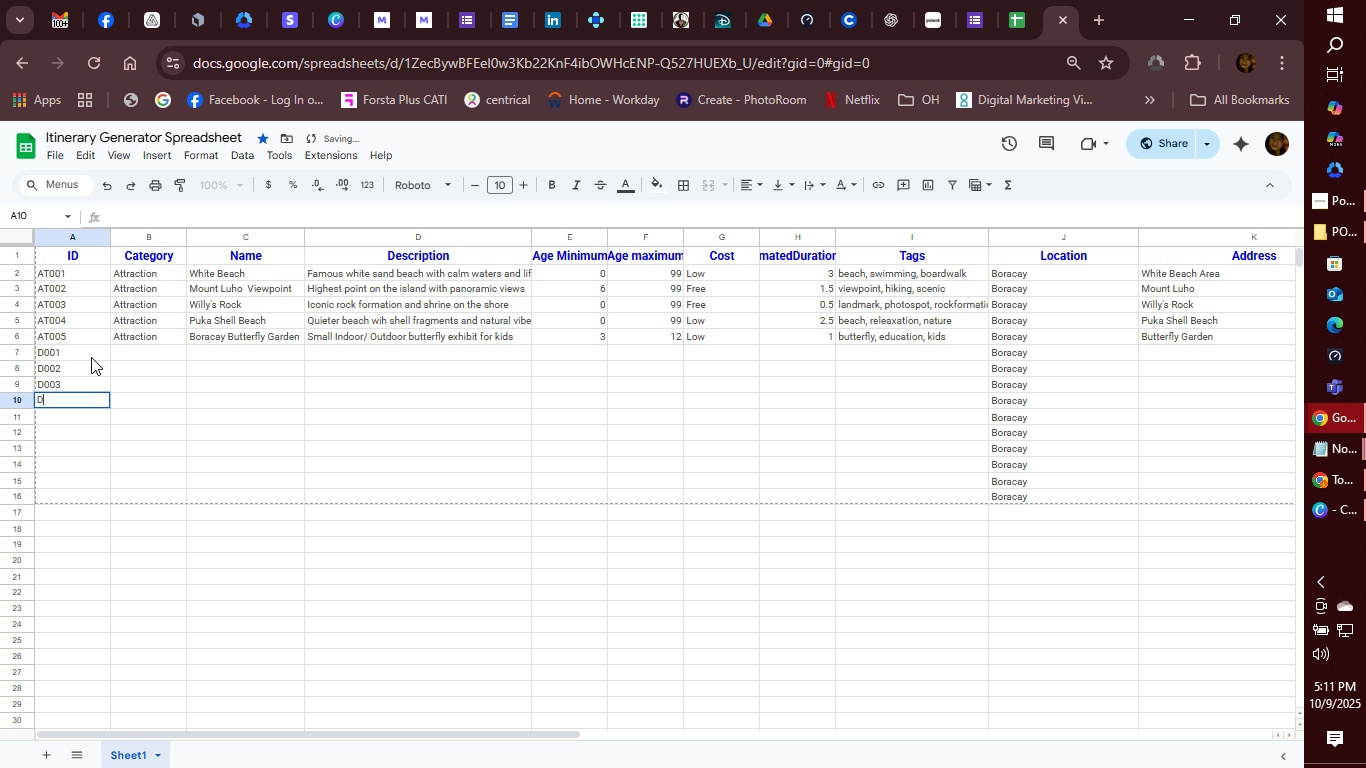 
type(d004)
 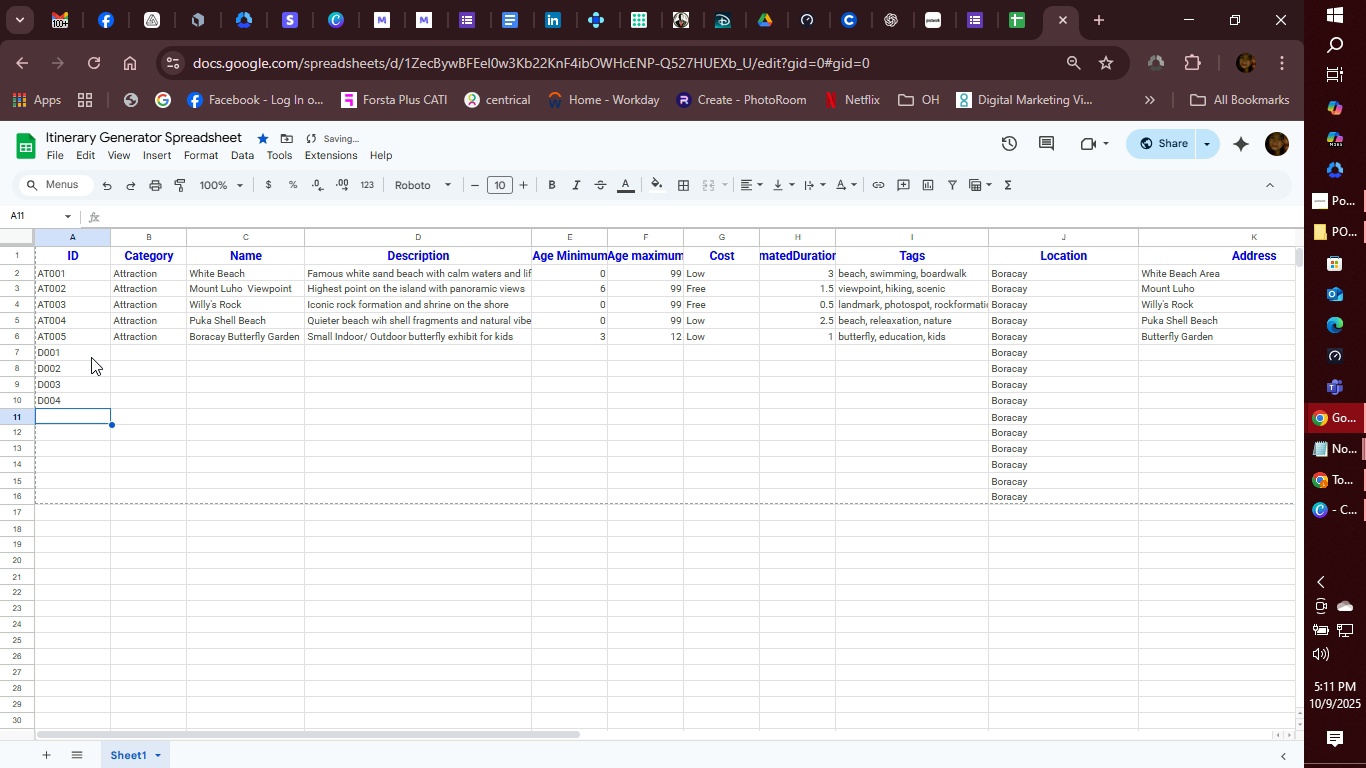 
key(Enter)
 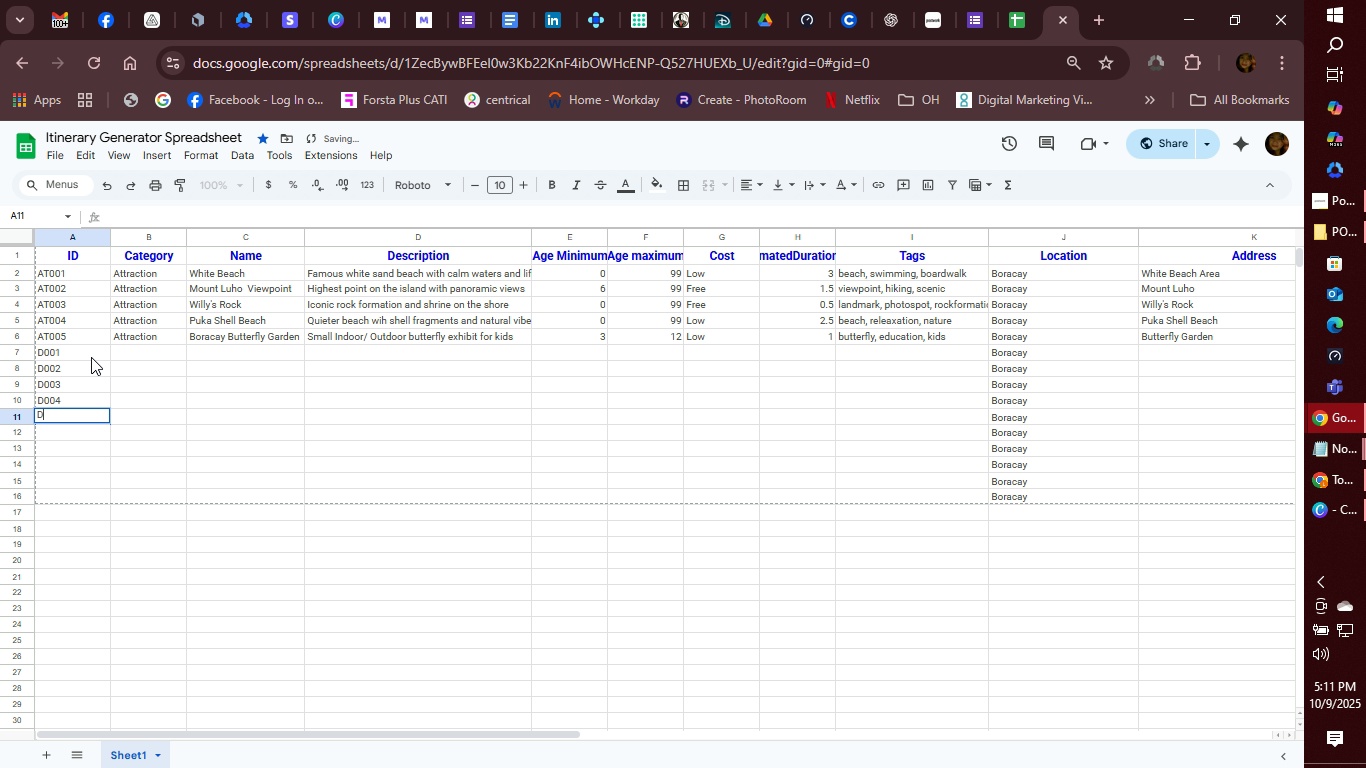 
type(d005)
 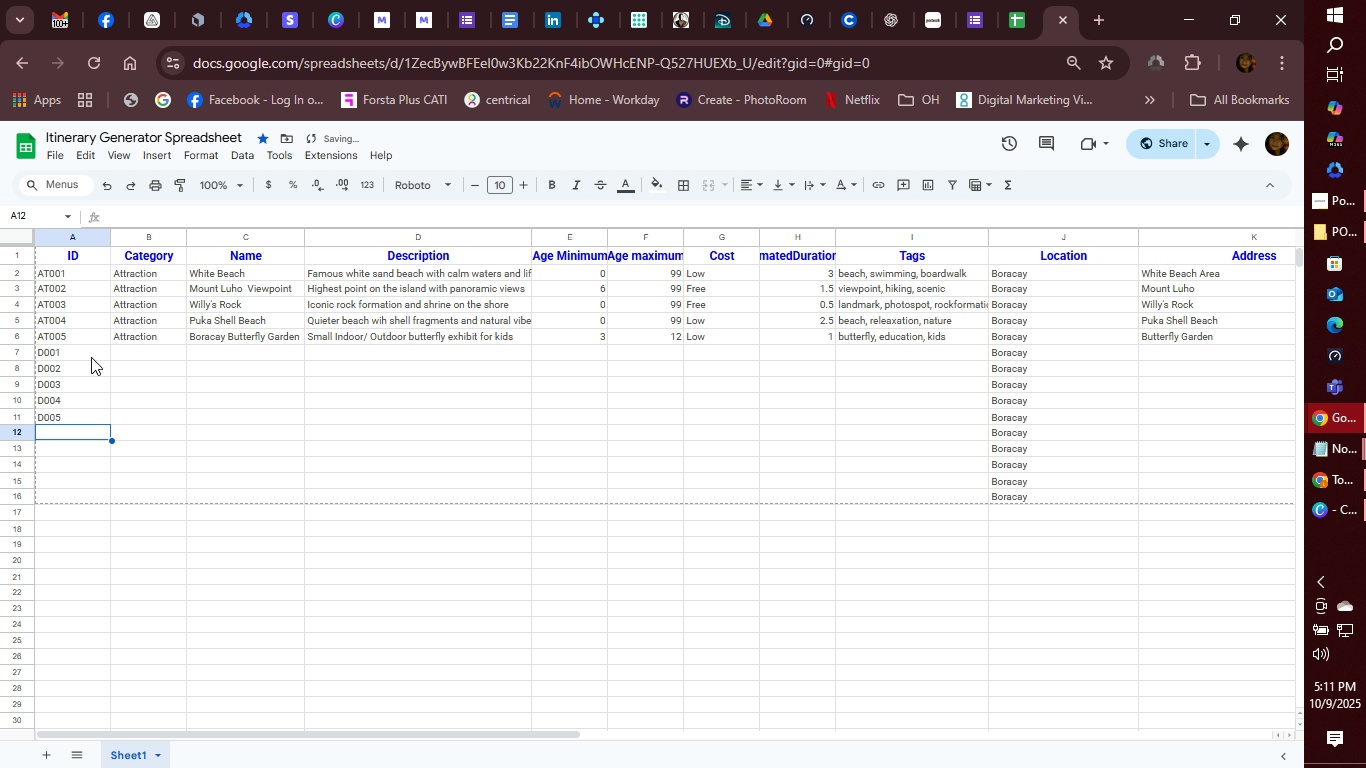 
key(Enter)
 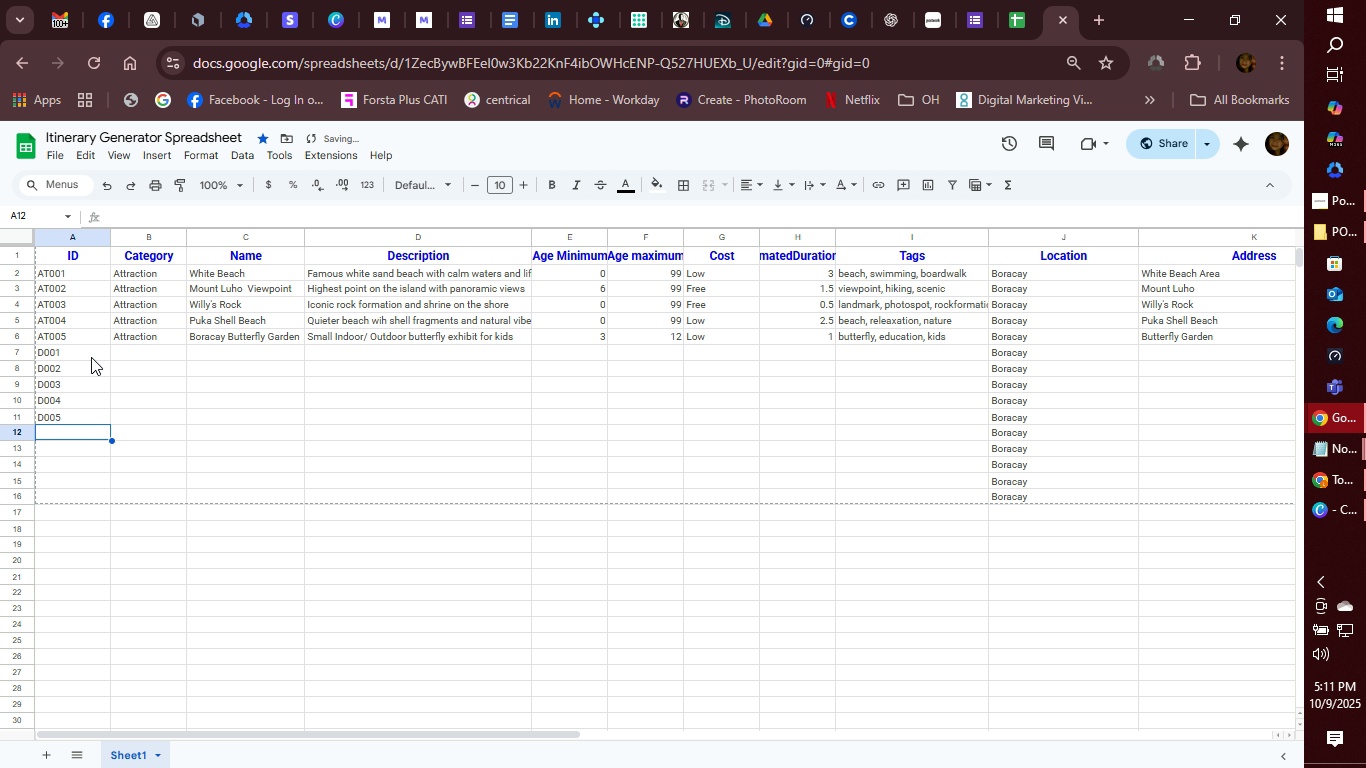 
type(k001)
 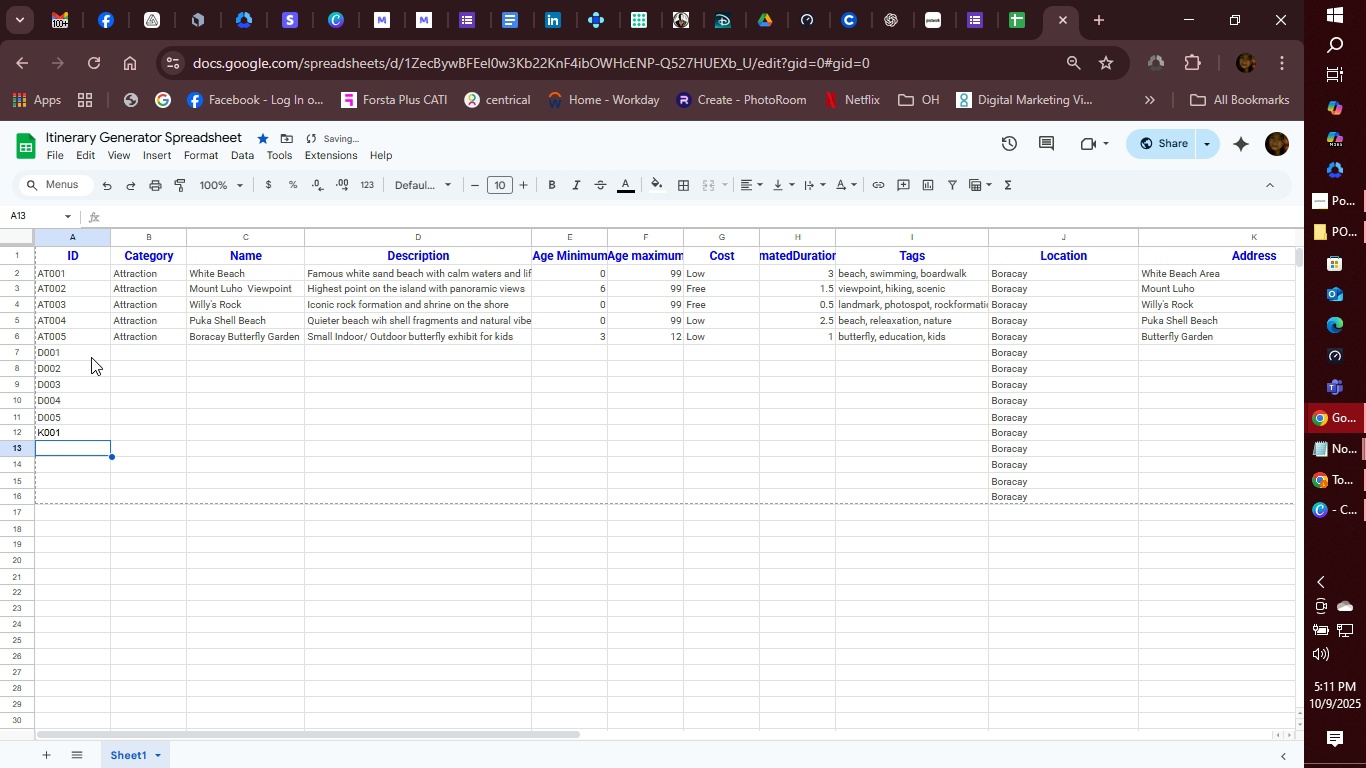 
key(Enter)
 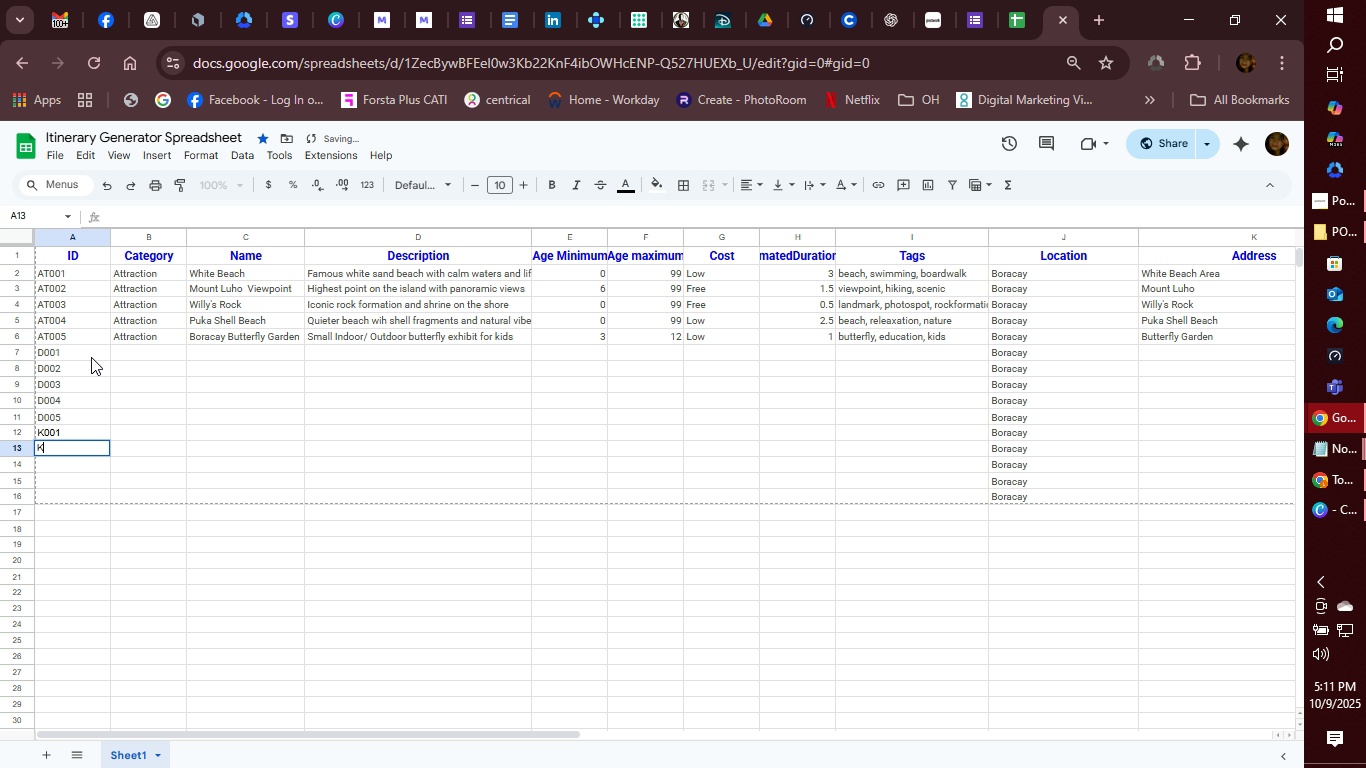 
type(k002)
 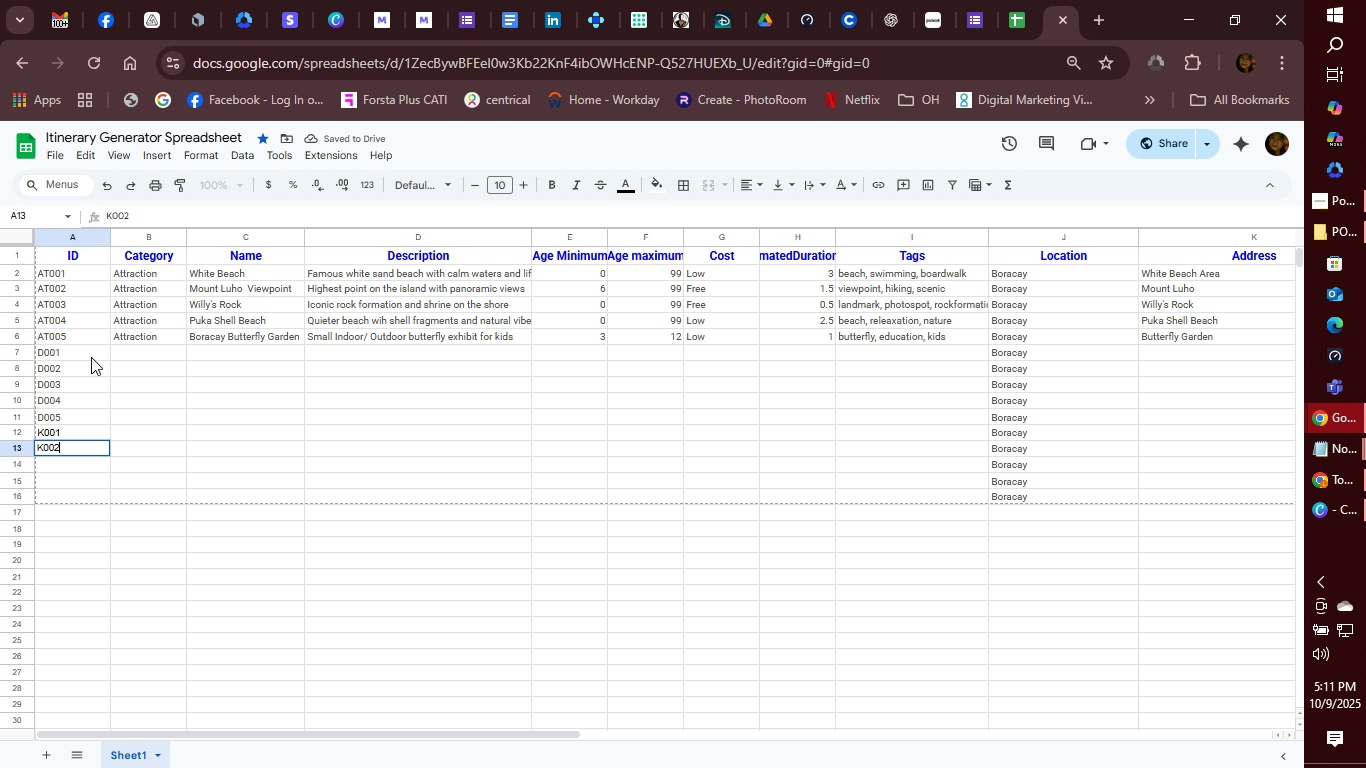 
key(Enter)
 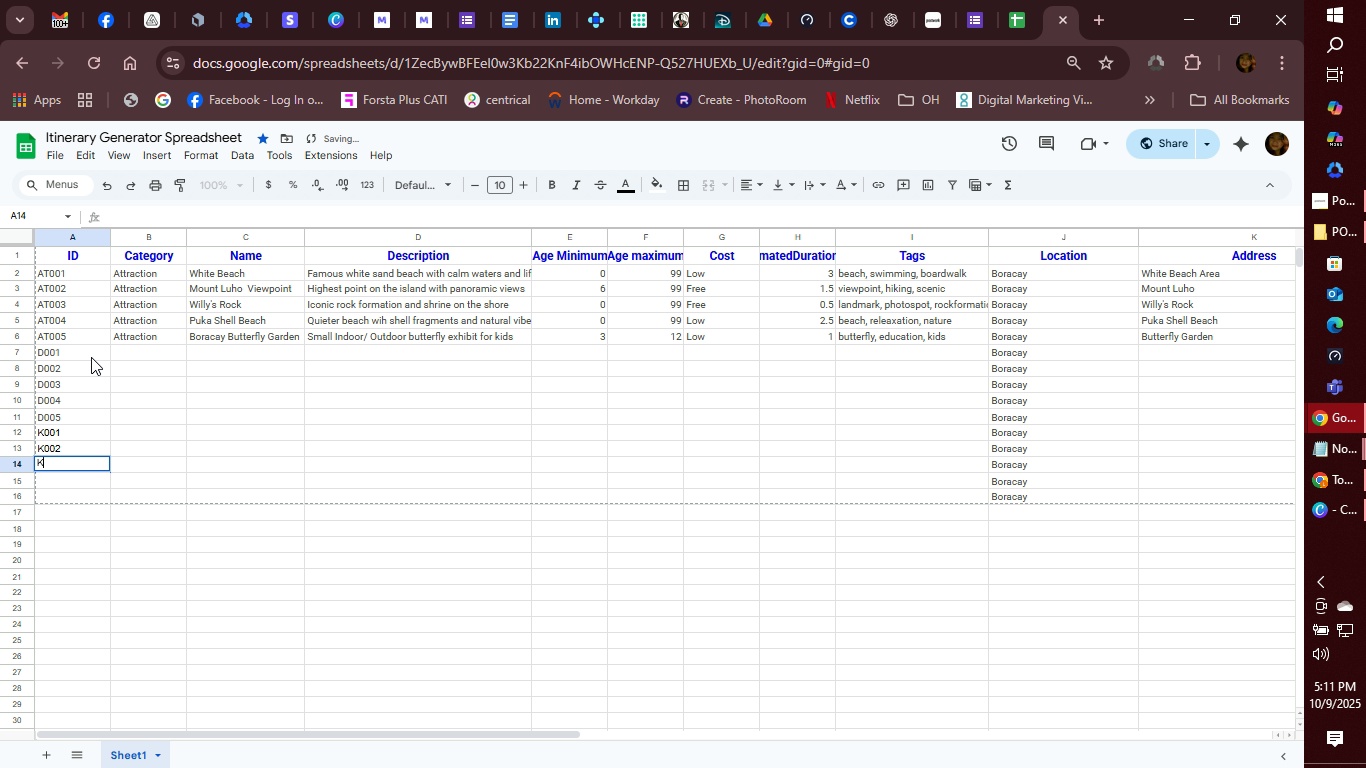 
type(k002k004)
 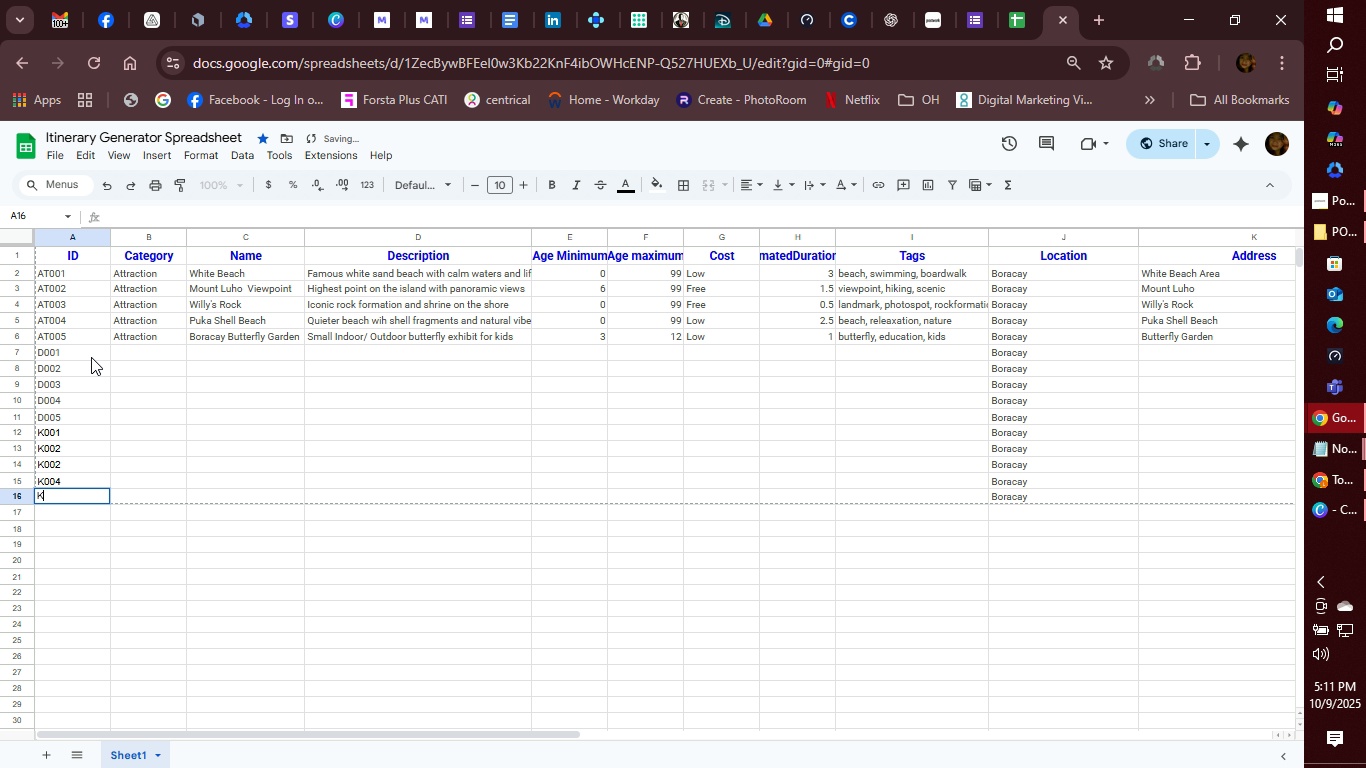 
hold_key(key=Enter, duration=0.41)
 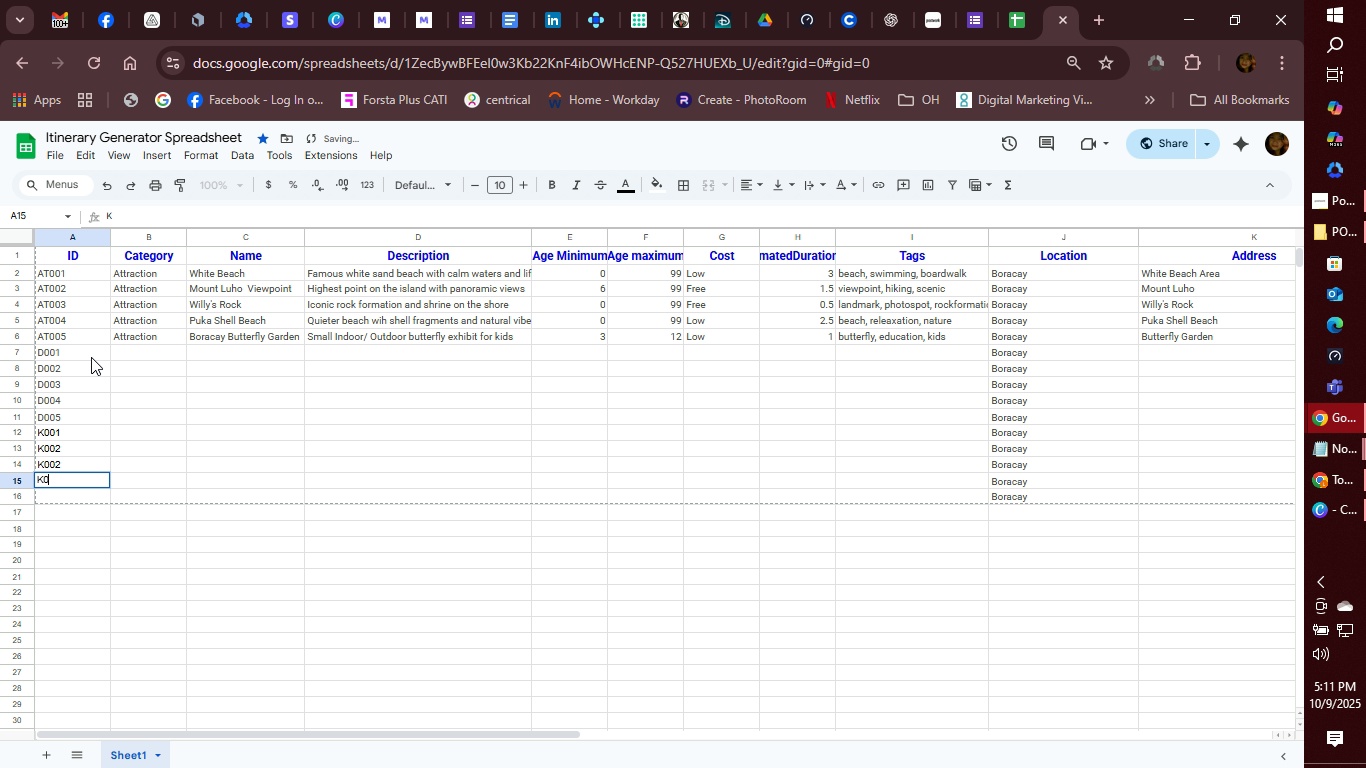 
key(Enter)
 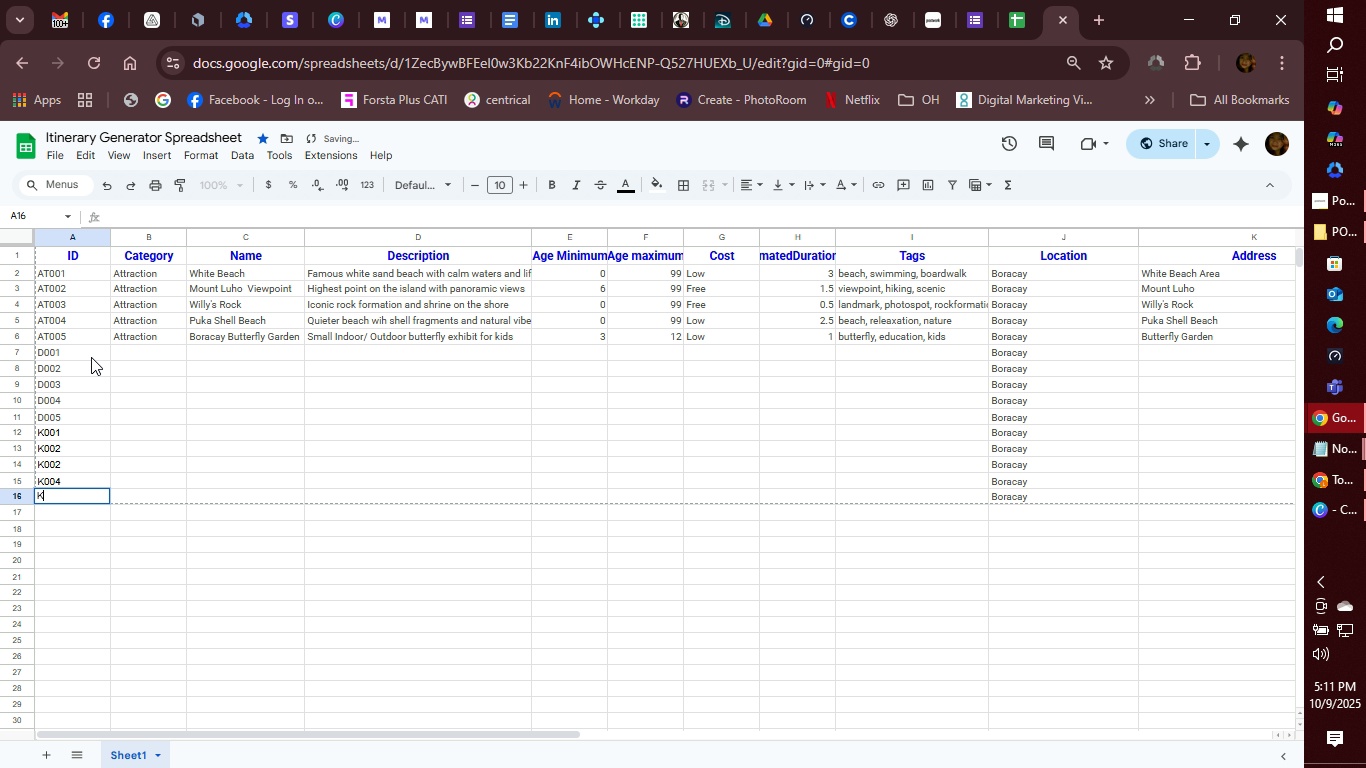 
type(k005)
 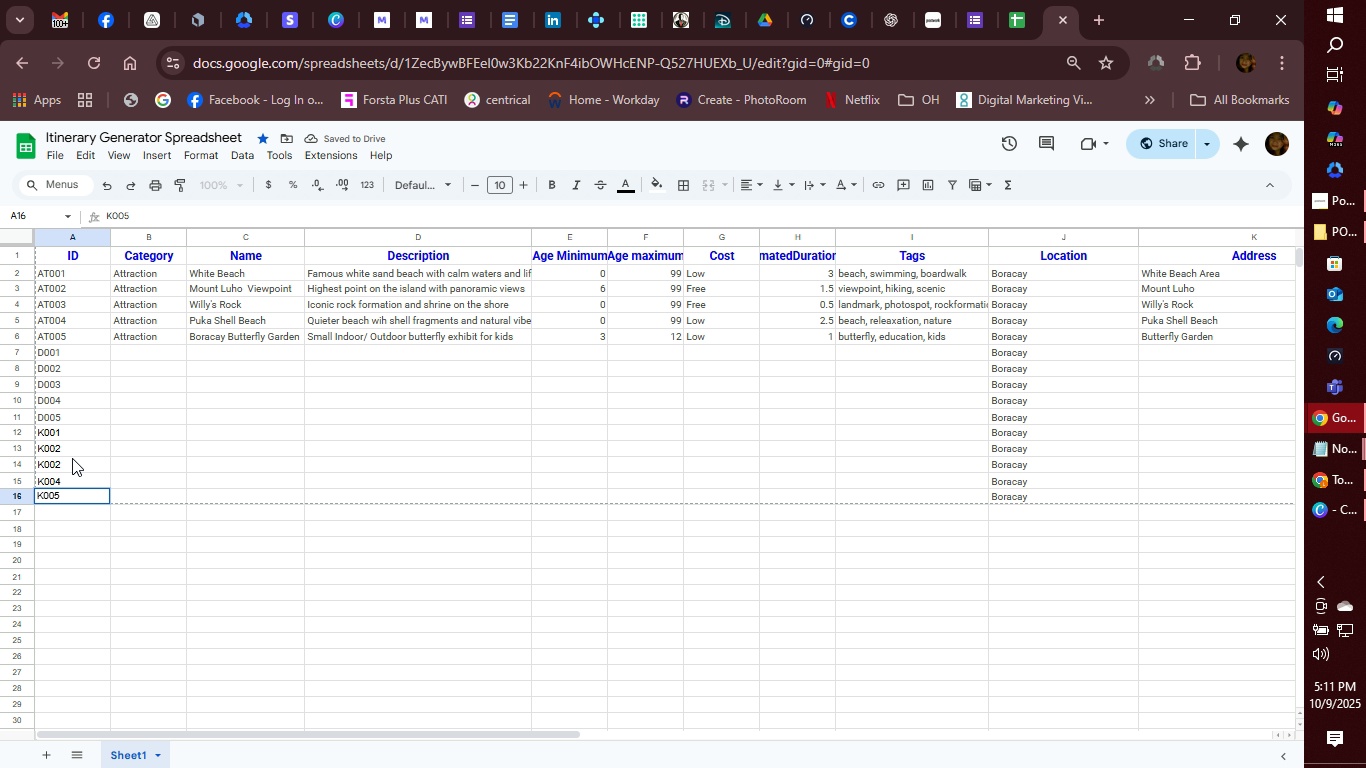 
left_click([78, 450])
 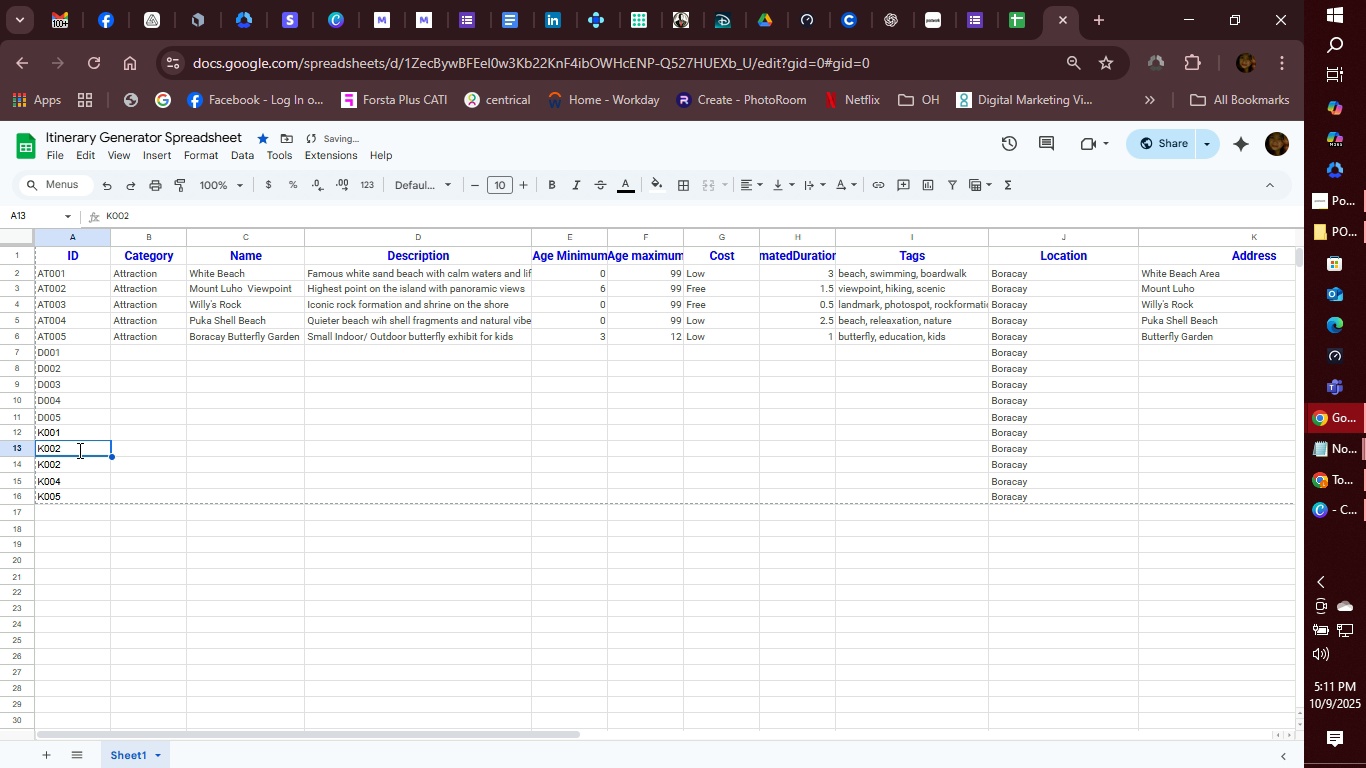 
type(k002)
 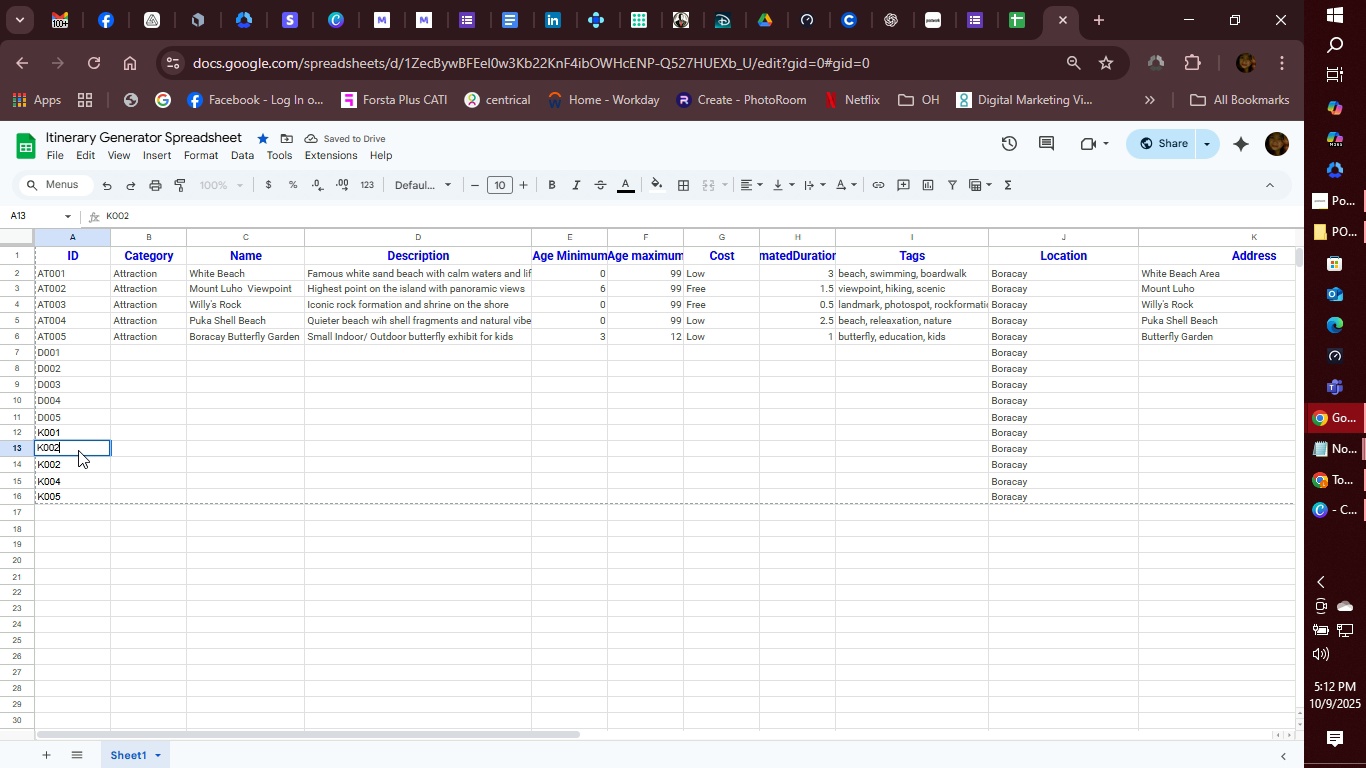 
key(ArrowDown)
 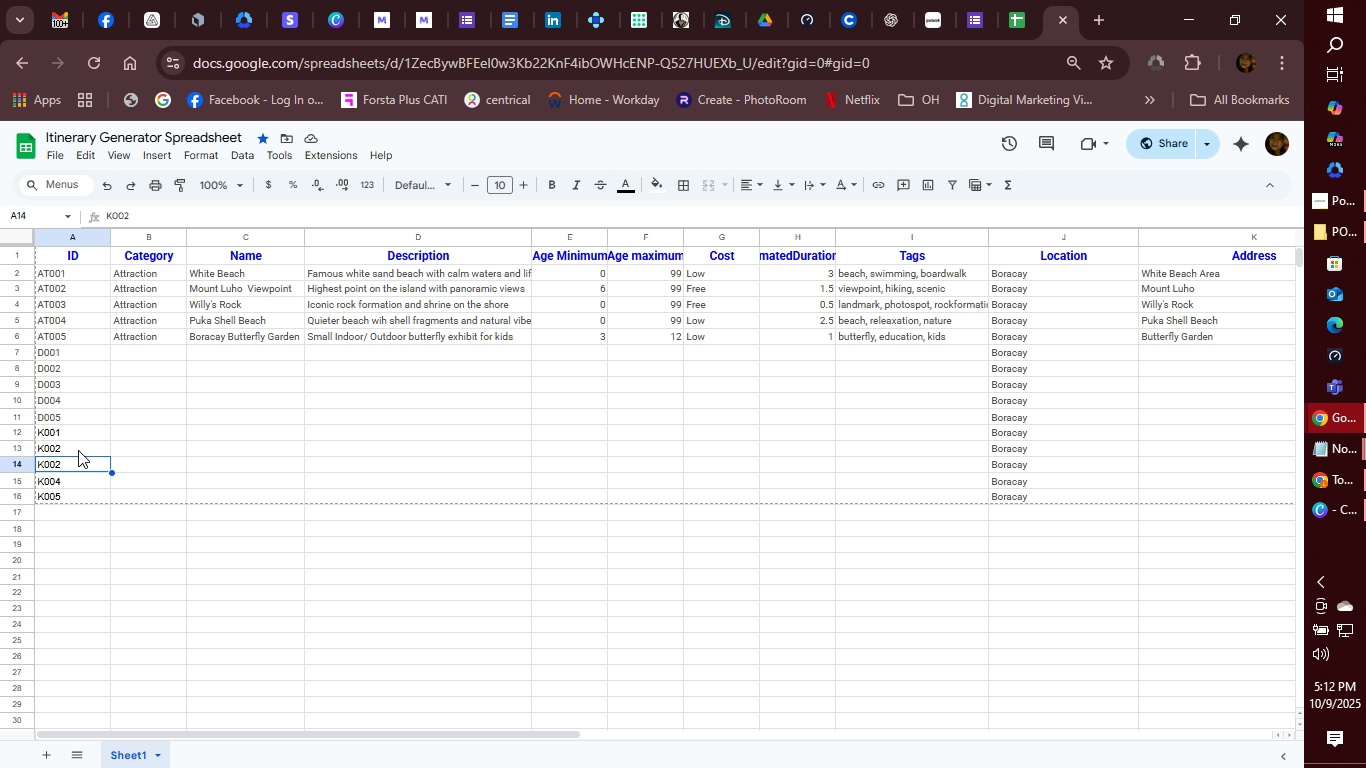 
type(k003)
 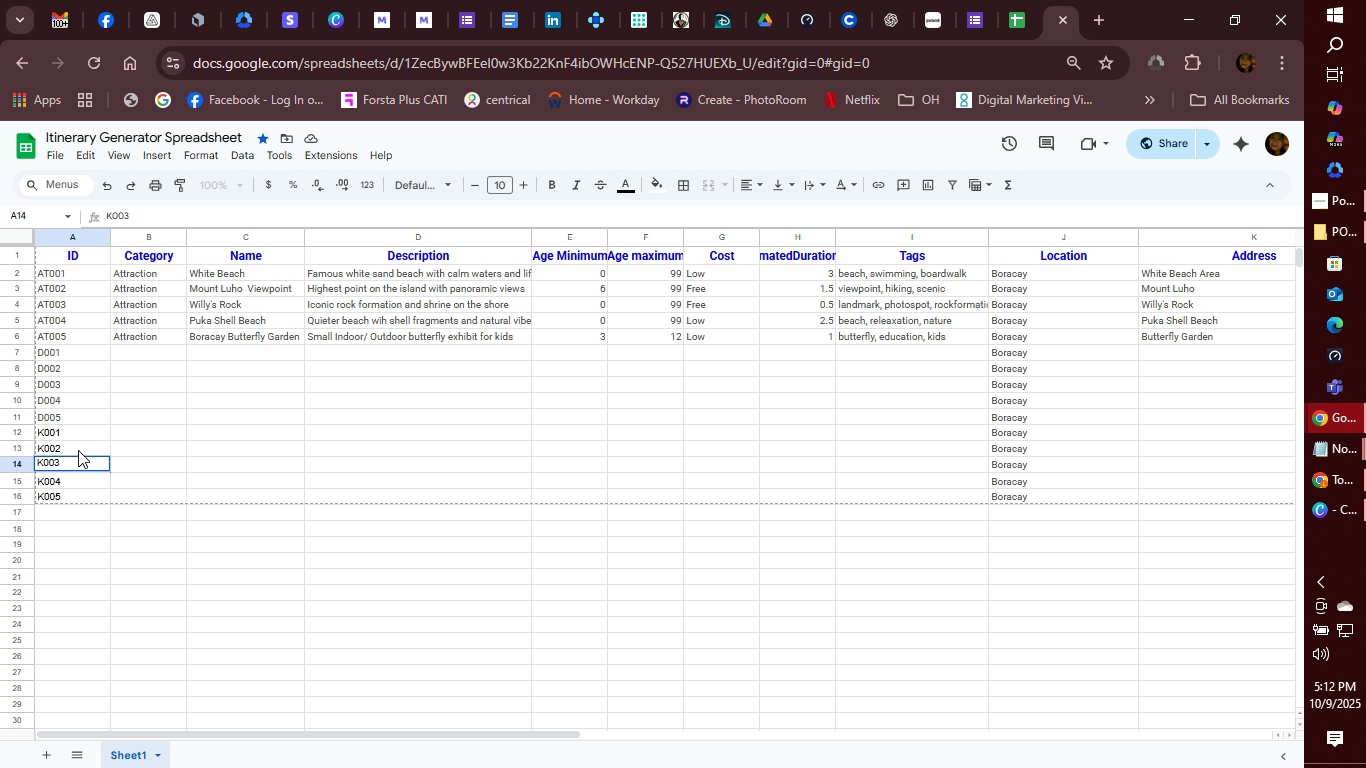 
key(Enter)
 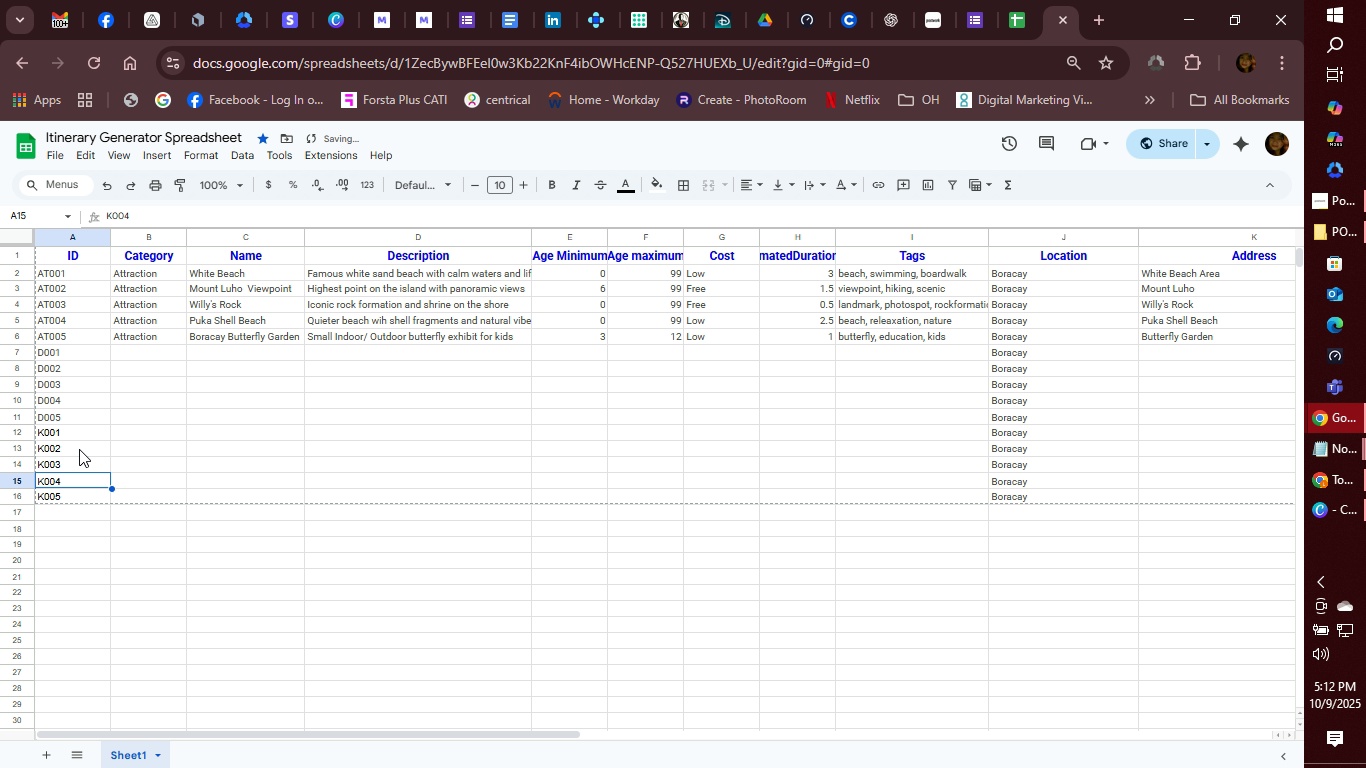 
key(CapsLock)
 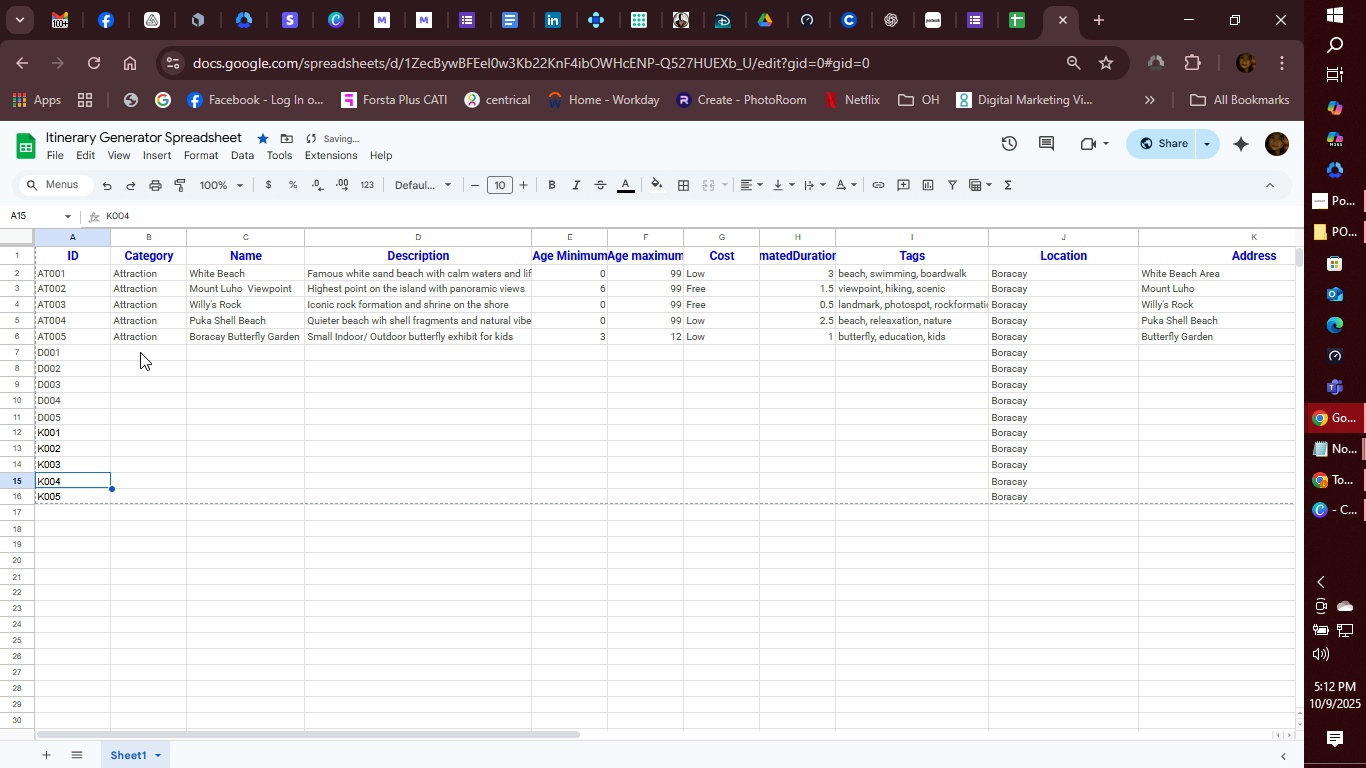 
left_click([144, 345])
 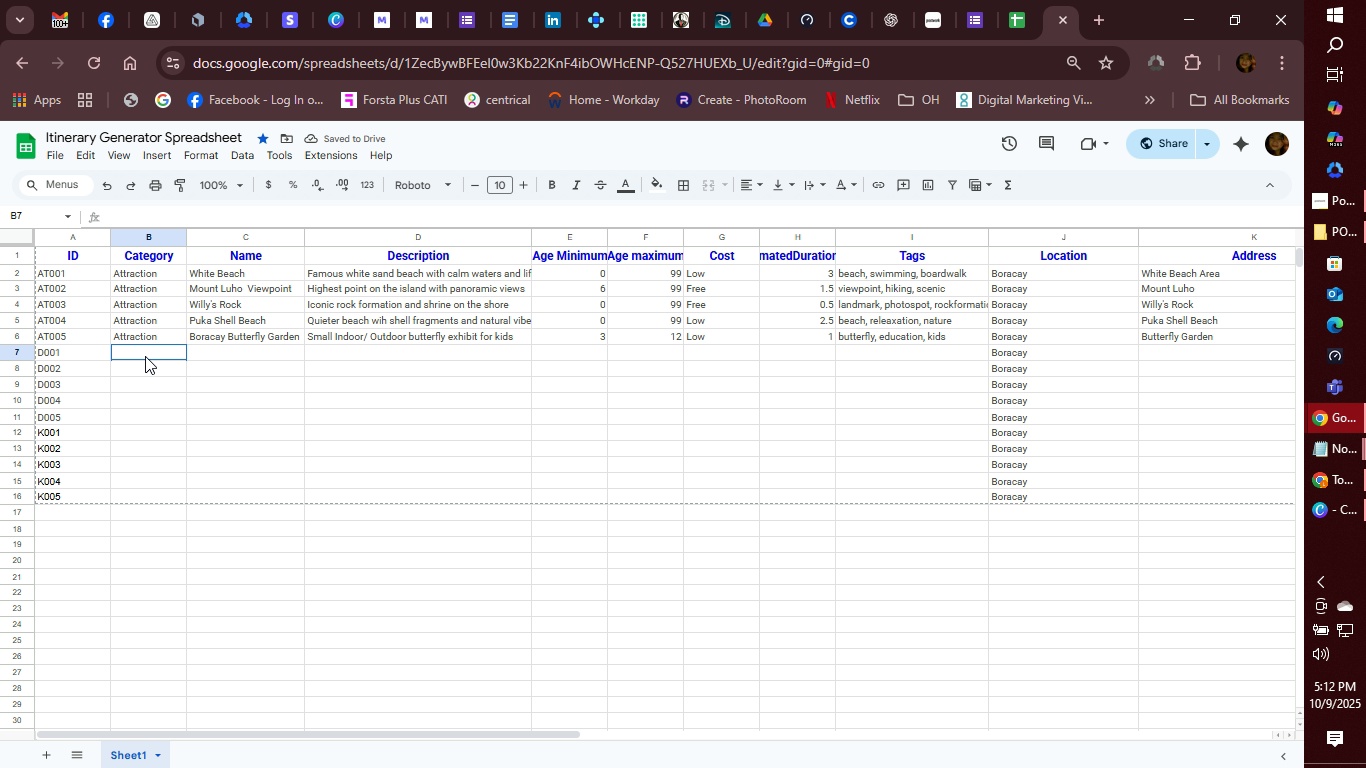 
left_click([145, 356])
 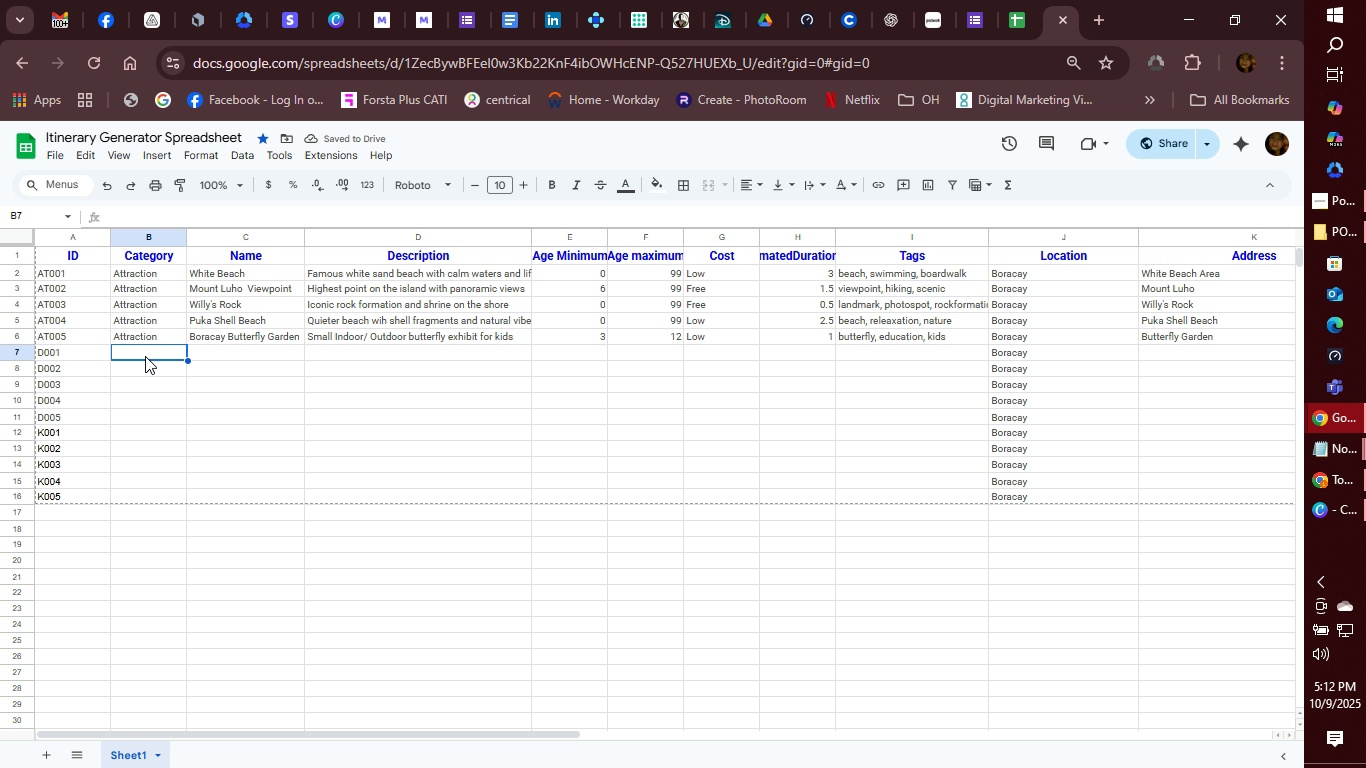 
type(Dining)
 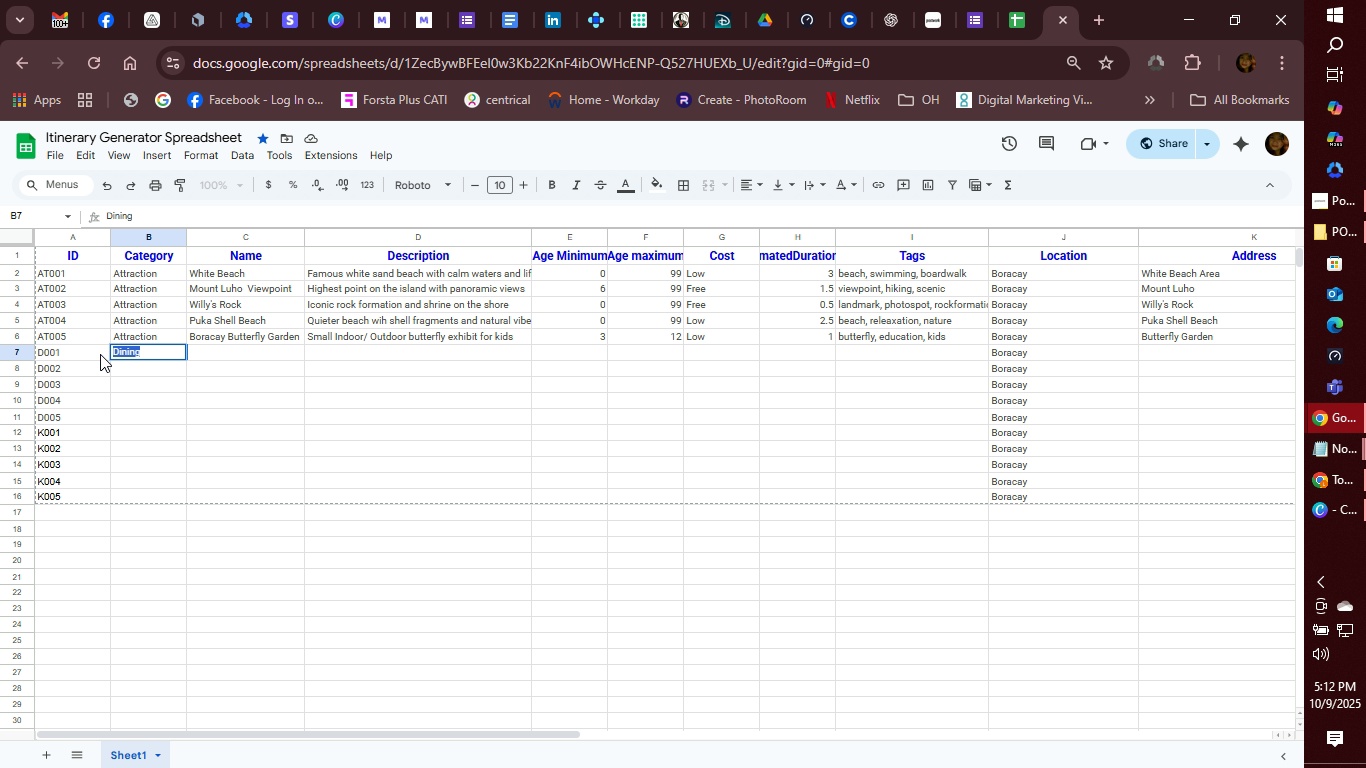 
key(Control+C)
 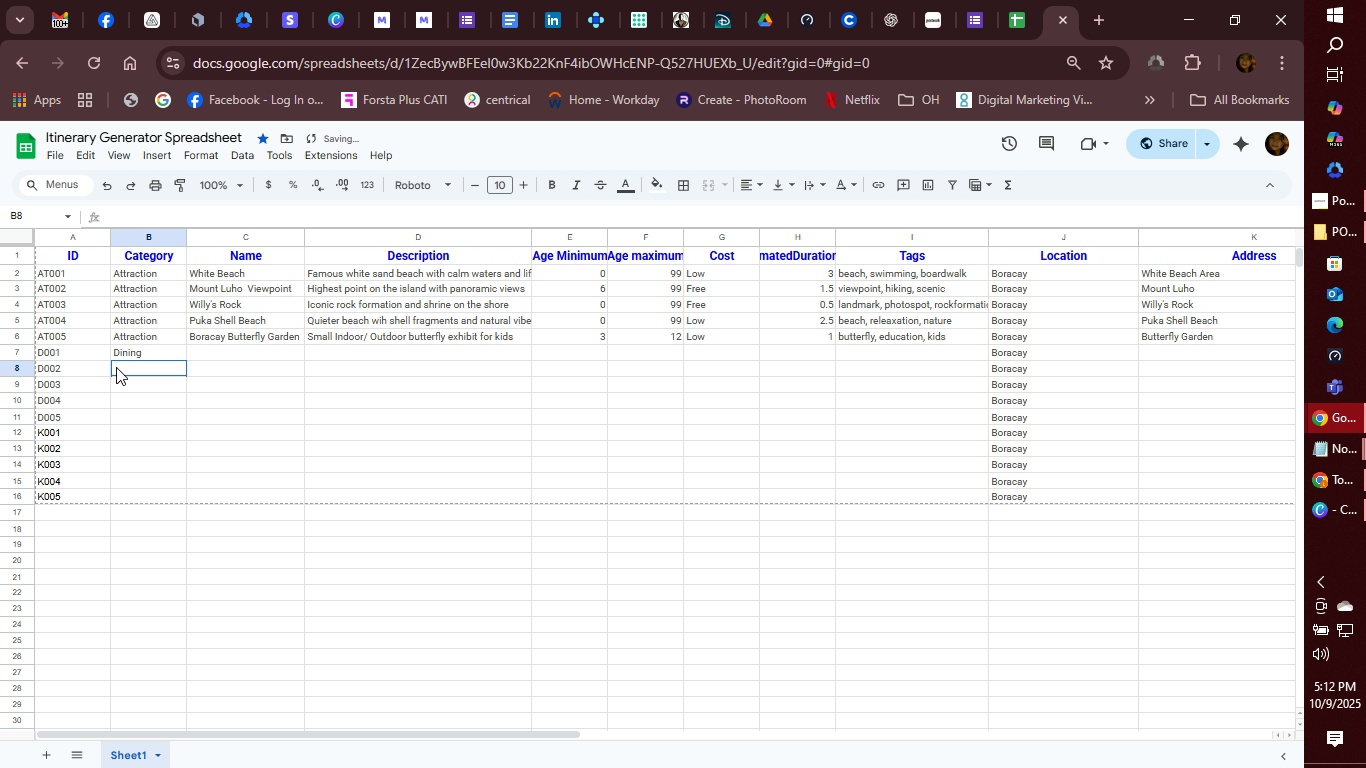 
left_click([115, 367])
 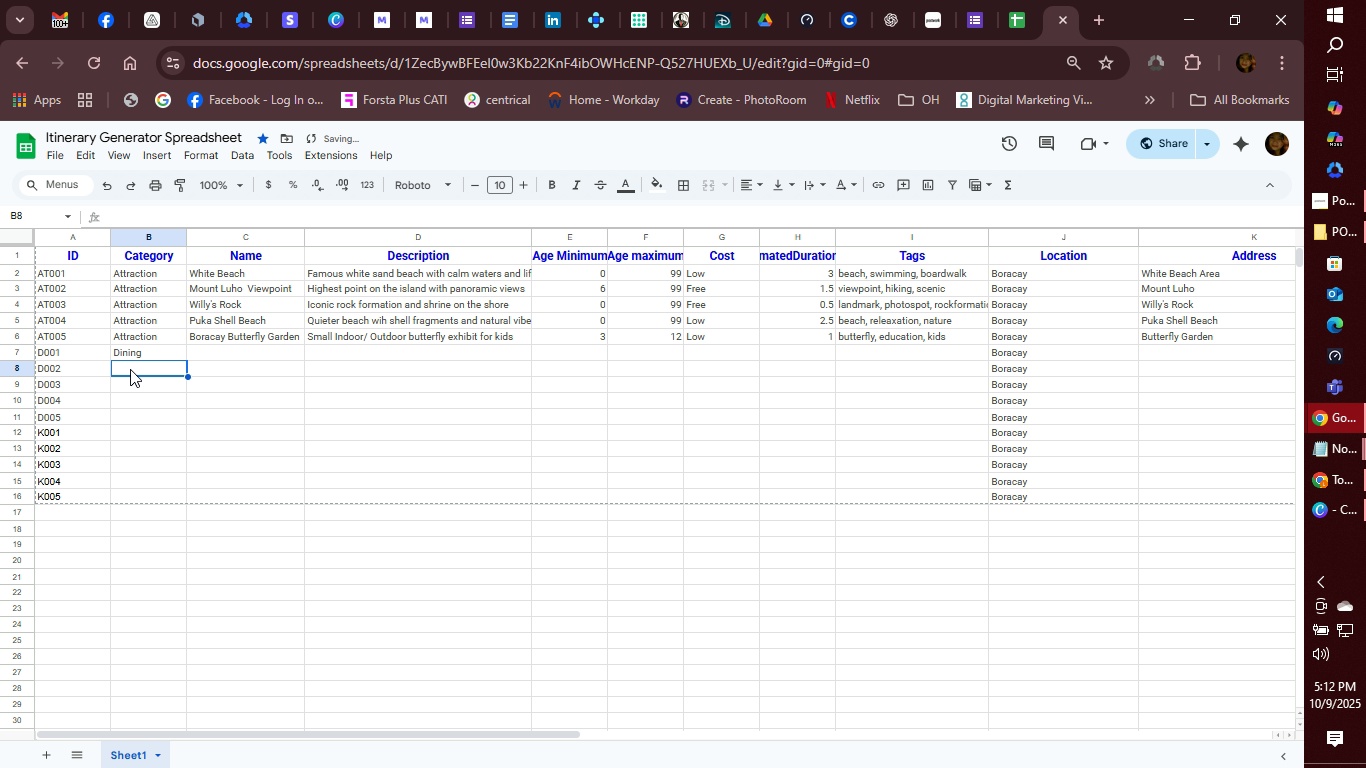 
key(Control+V)
 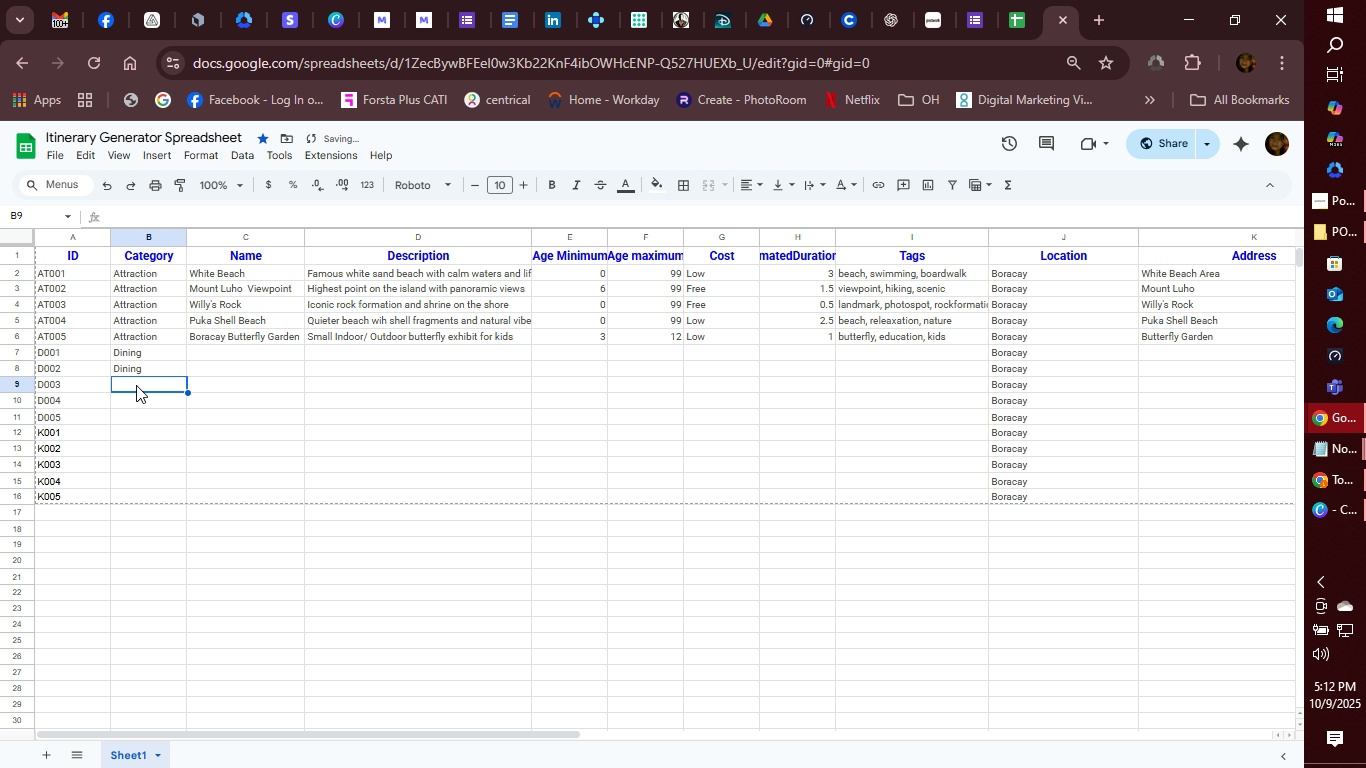 
left_click([136, 385])
 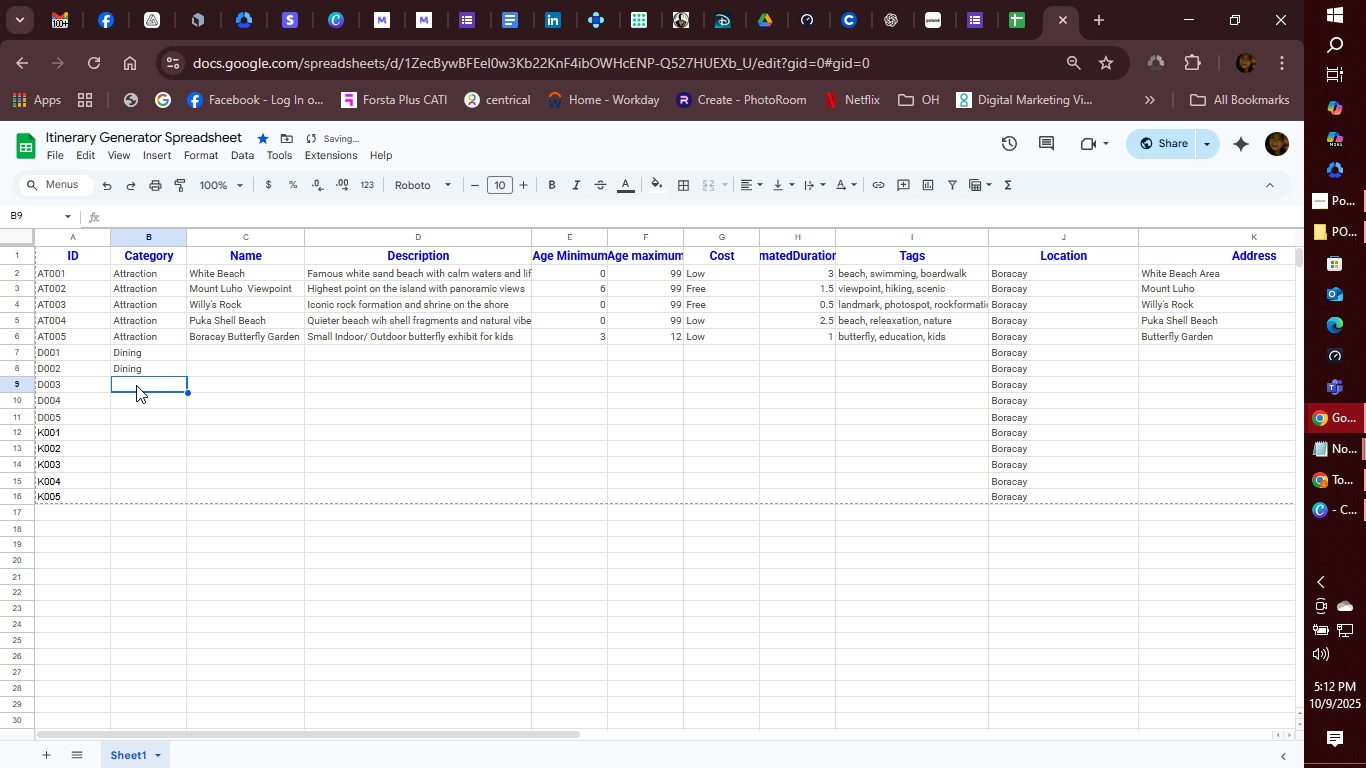 
key(Control+V)
 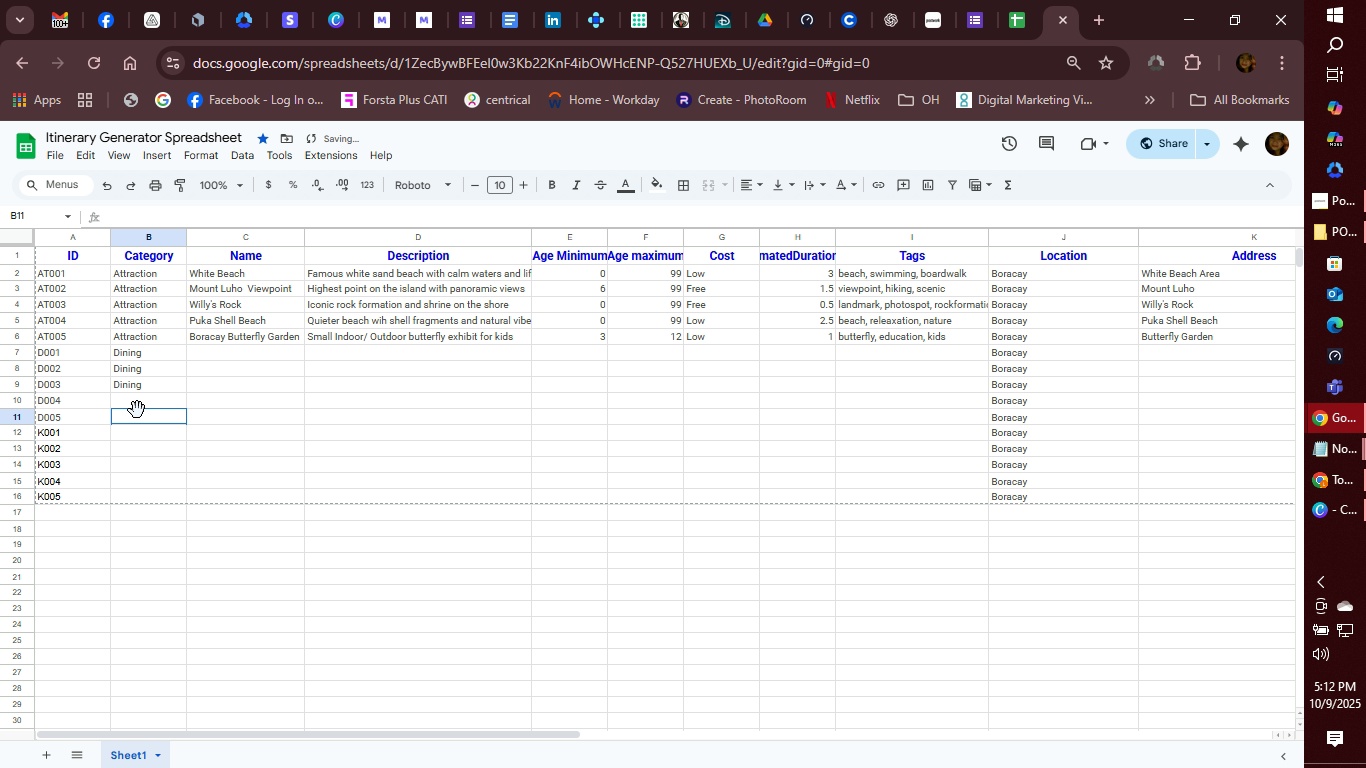 
hold_key(key=ControlLeft, duration=0.49)
left_click([137, 410])
 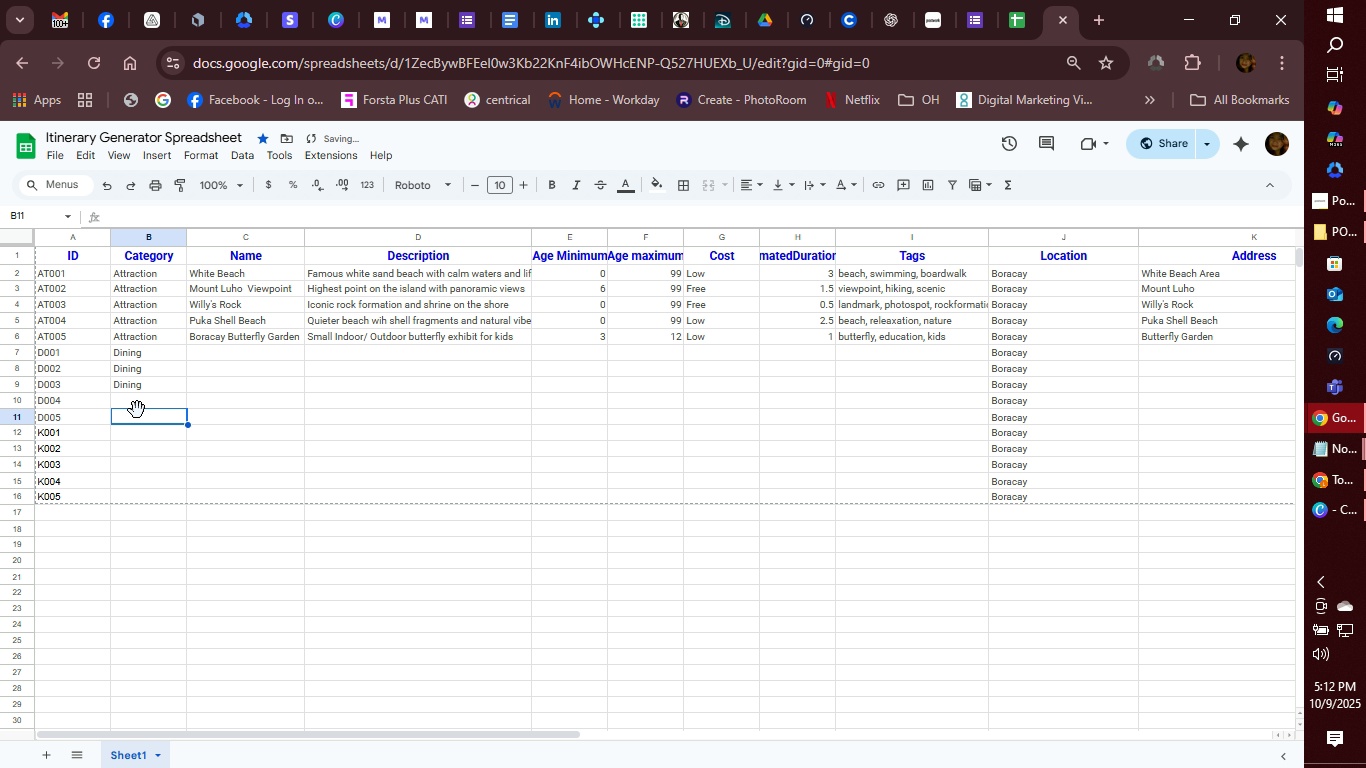 
left_click([141, 401])
 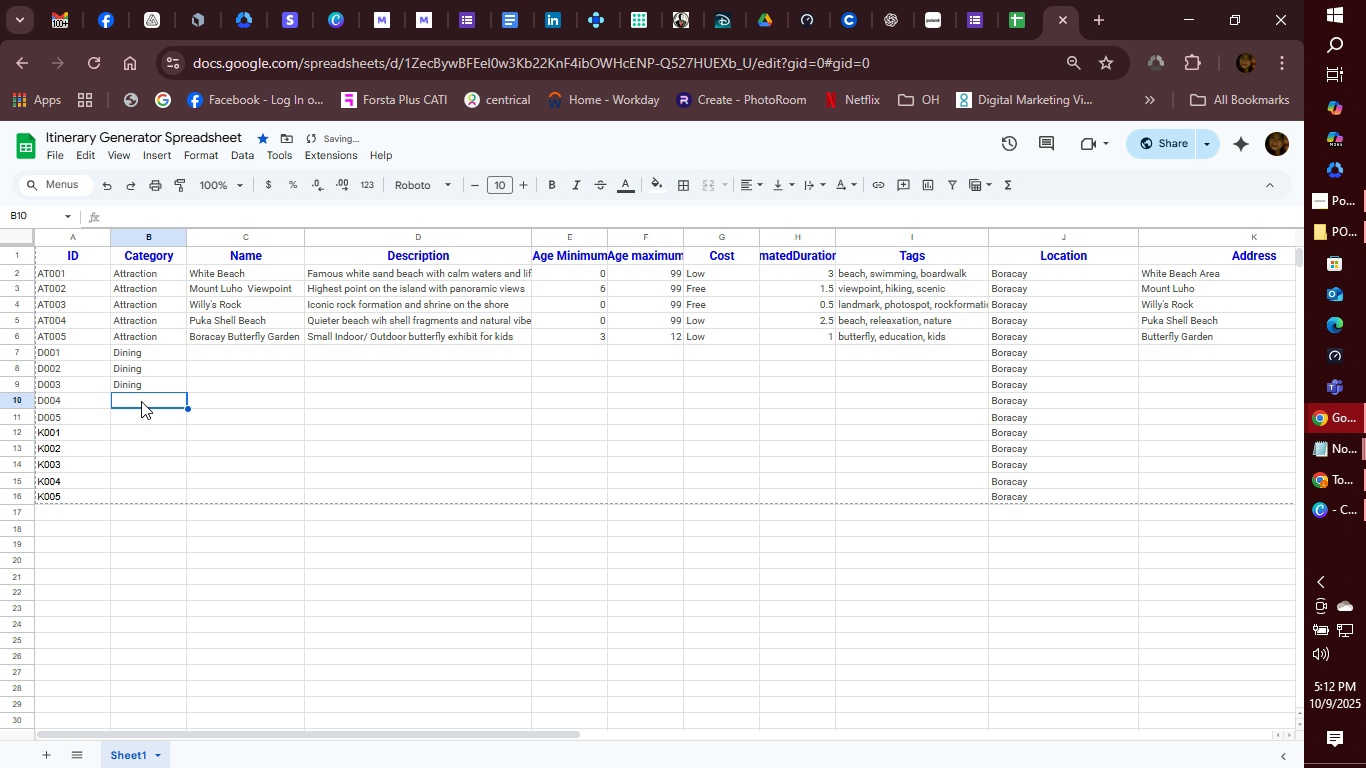 
key(Control+V)
 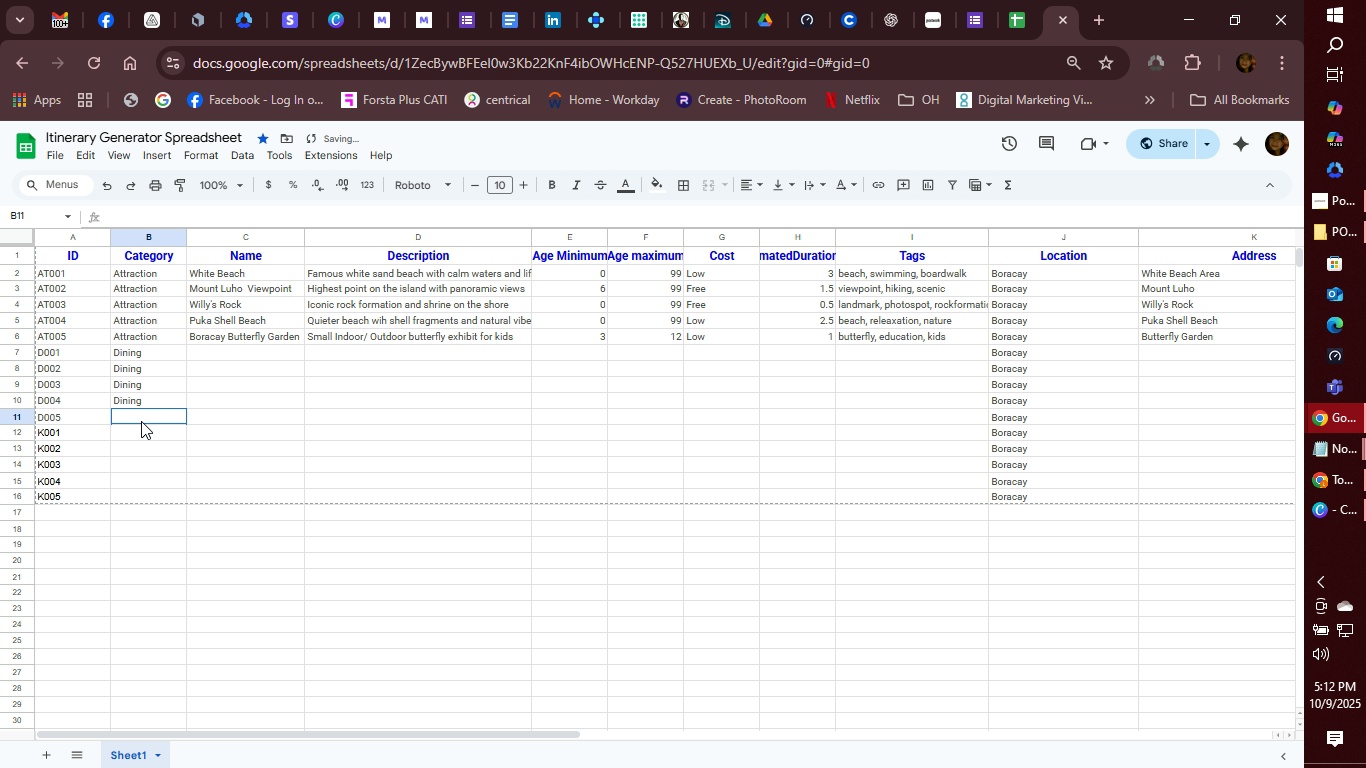 
left_click([141, 421])
 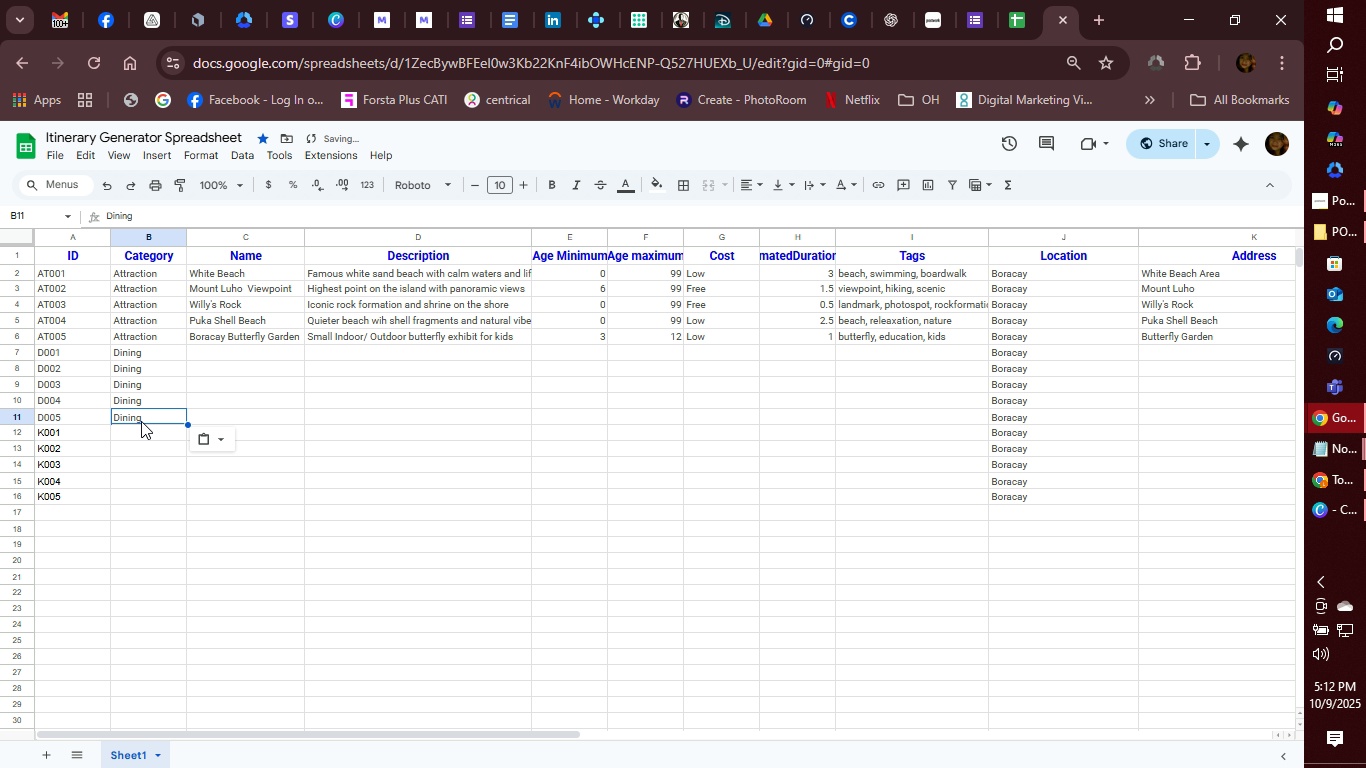 
key(Control+V)
 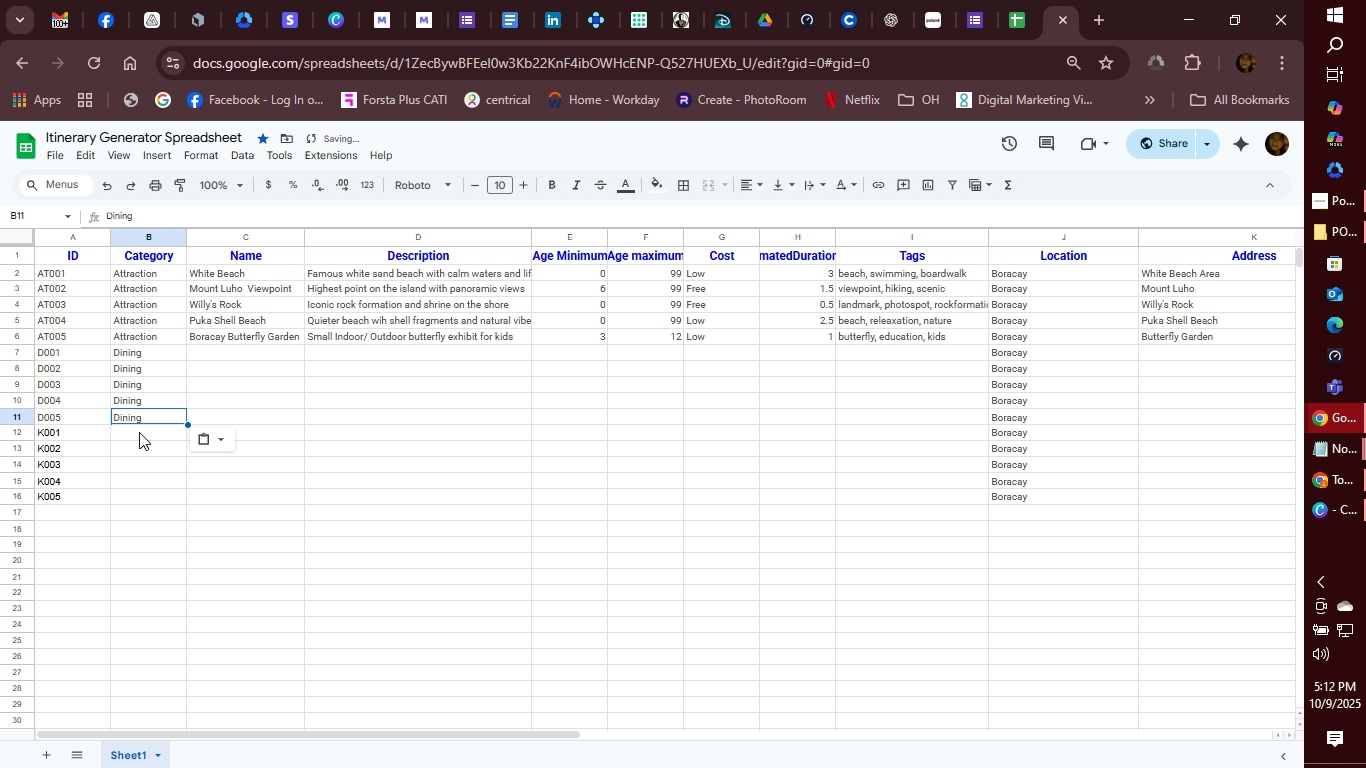 
left_click([139, 432])
 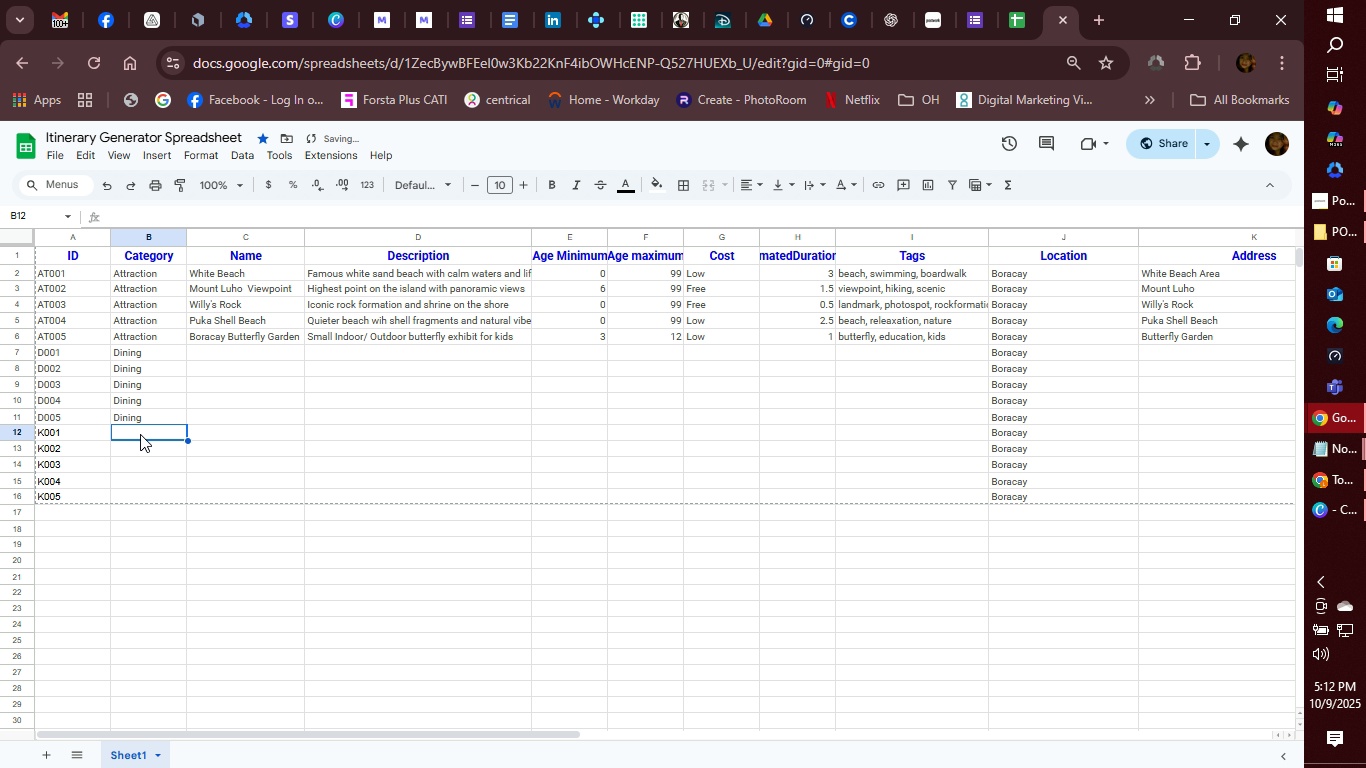 
type(Kidd)
key(Backspace)
type(sActivity)
 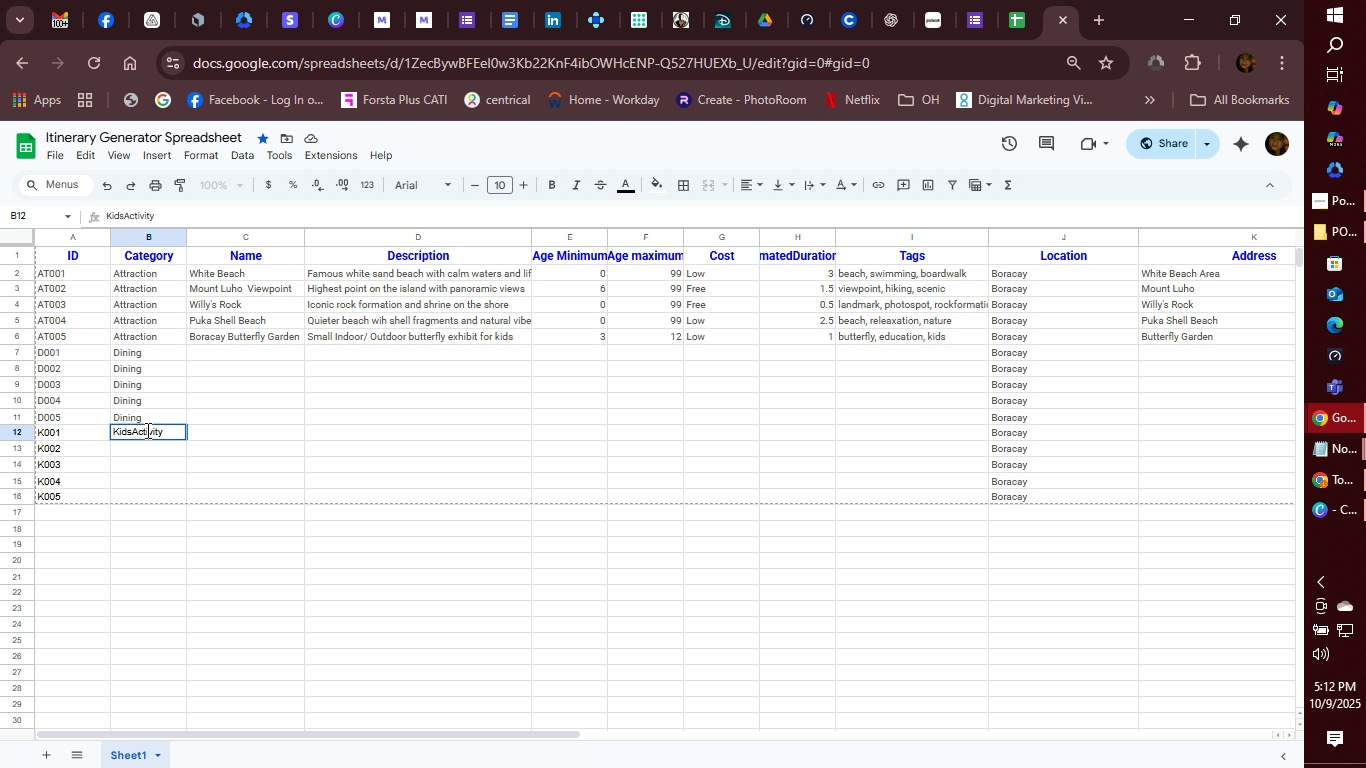 
key(Control+C)
 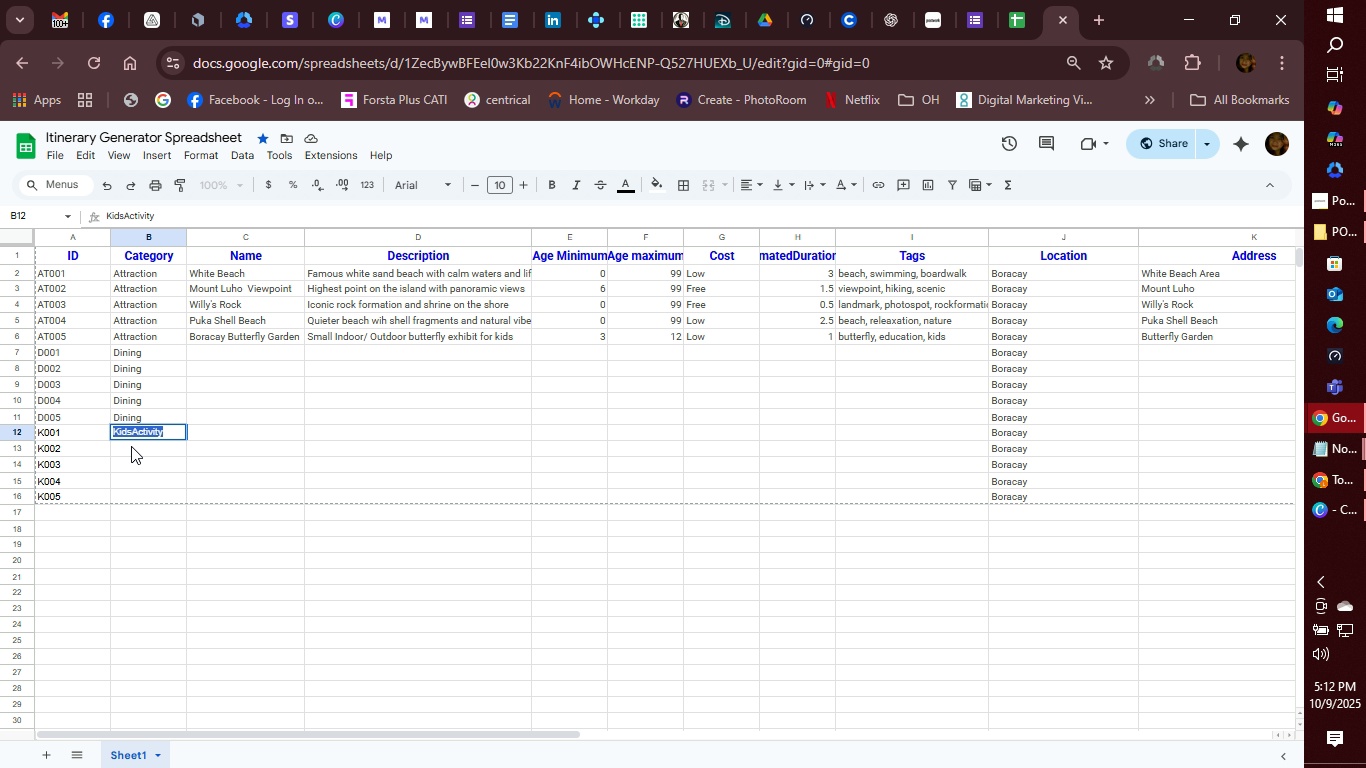 
left_click([130, 447])
 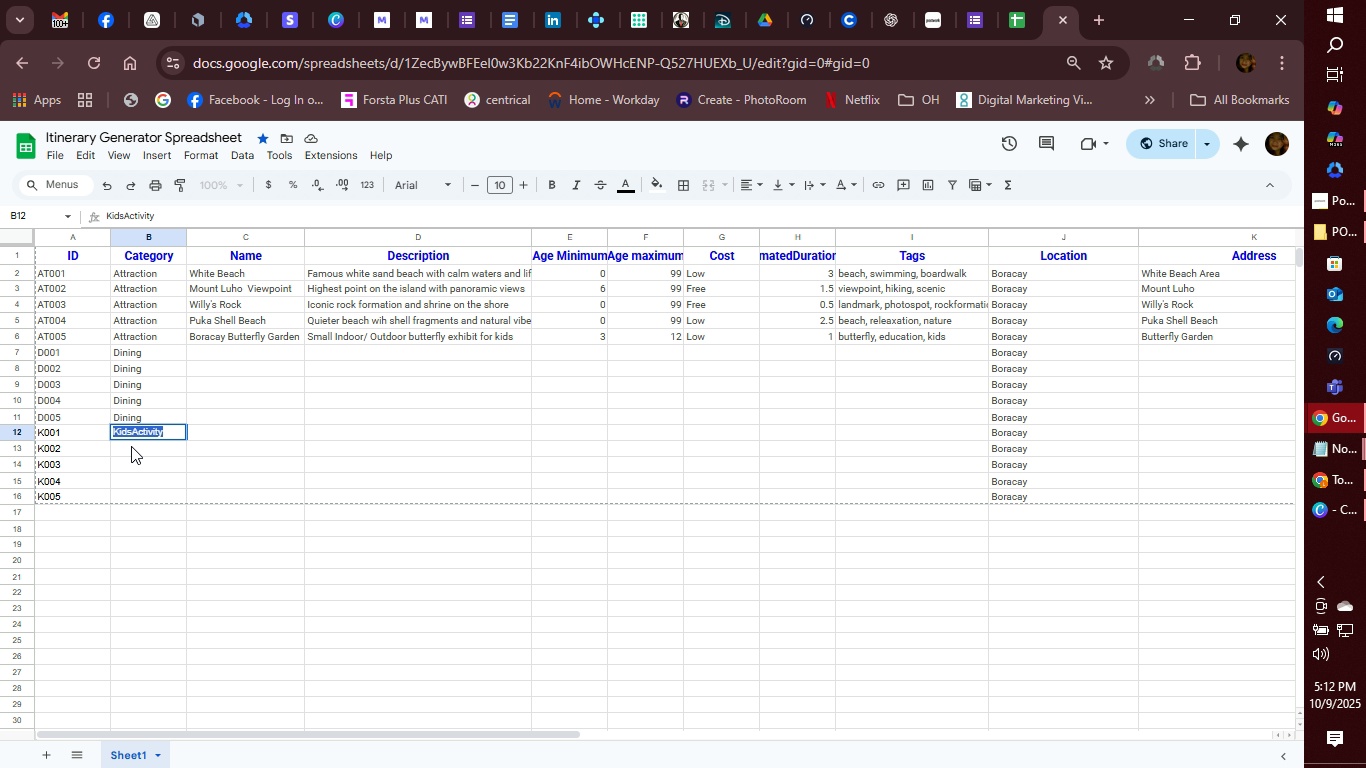 
key(Control+V)
 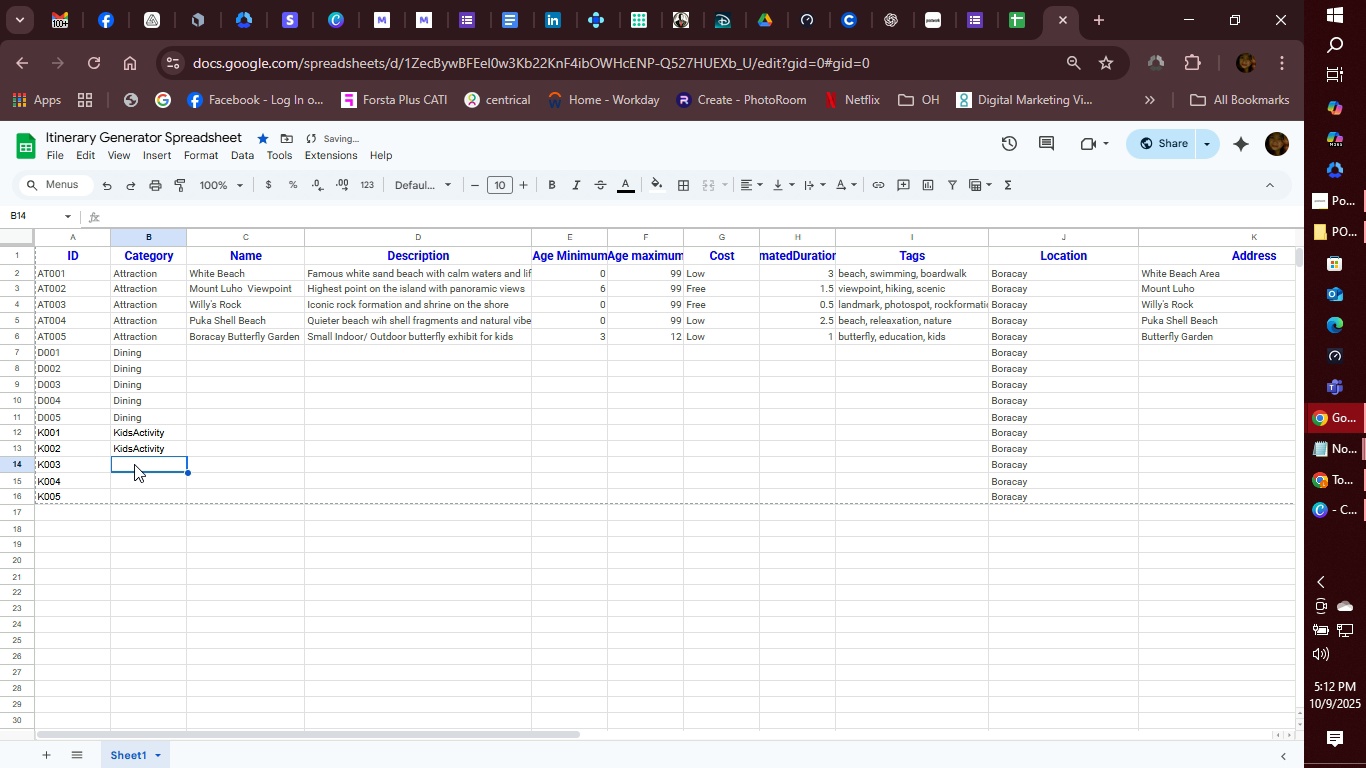 
left_click([134, 464])
 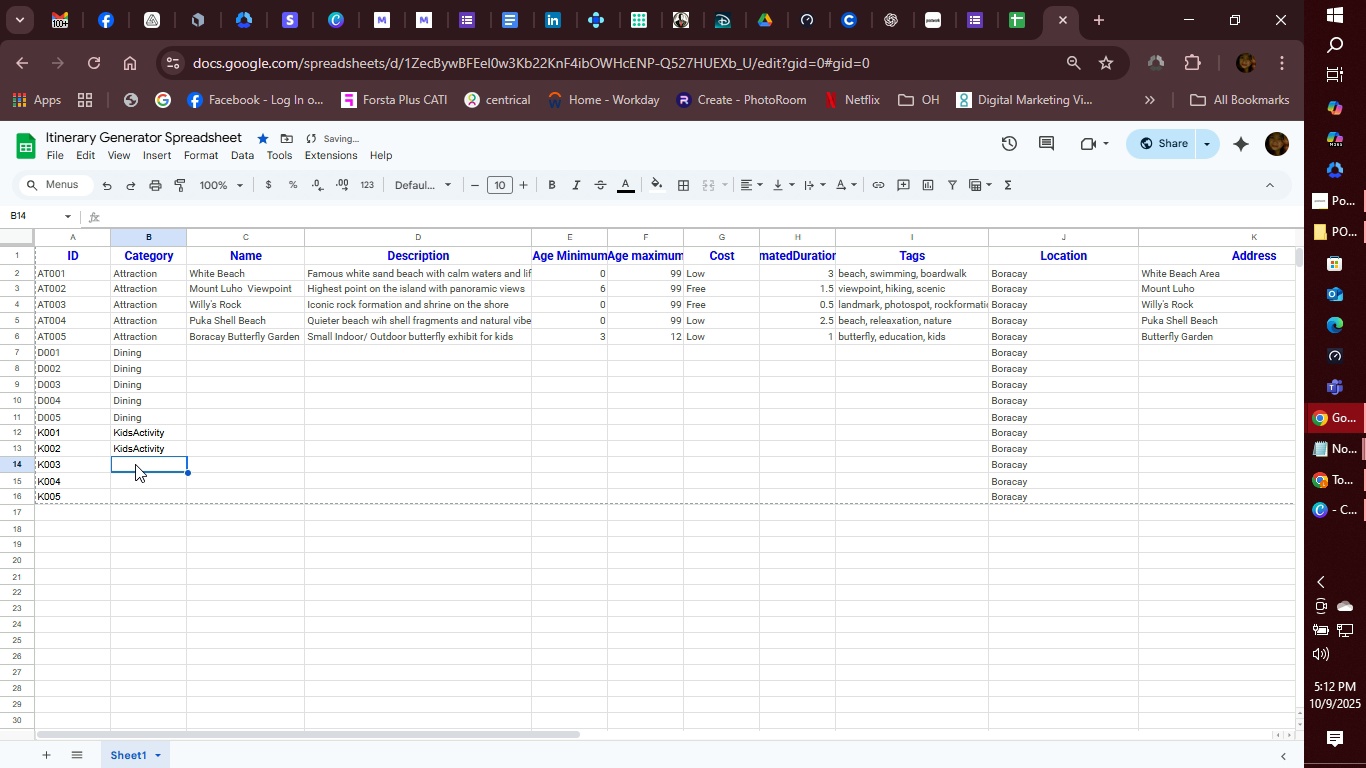 
key(Control+V)
 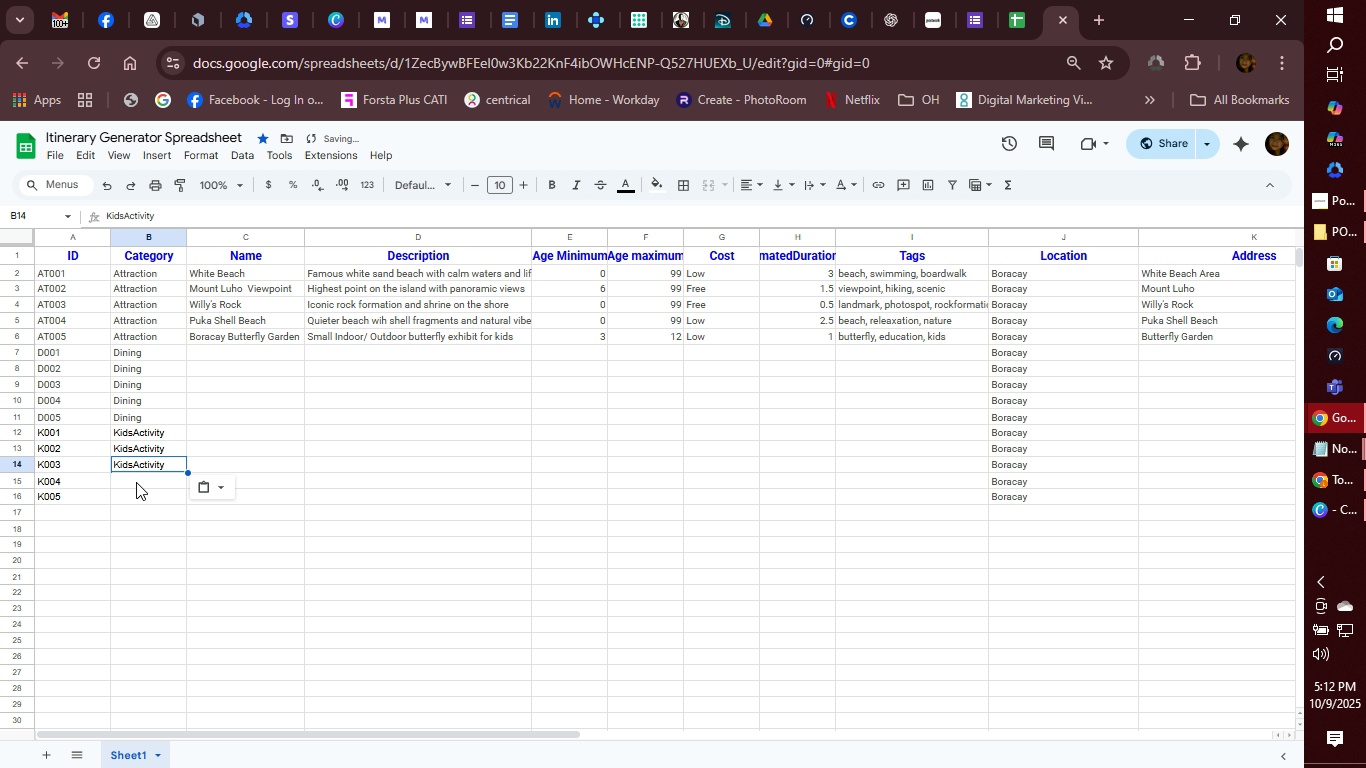 
left_click([136, 482])
 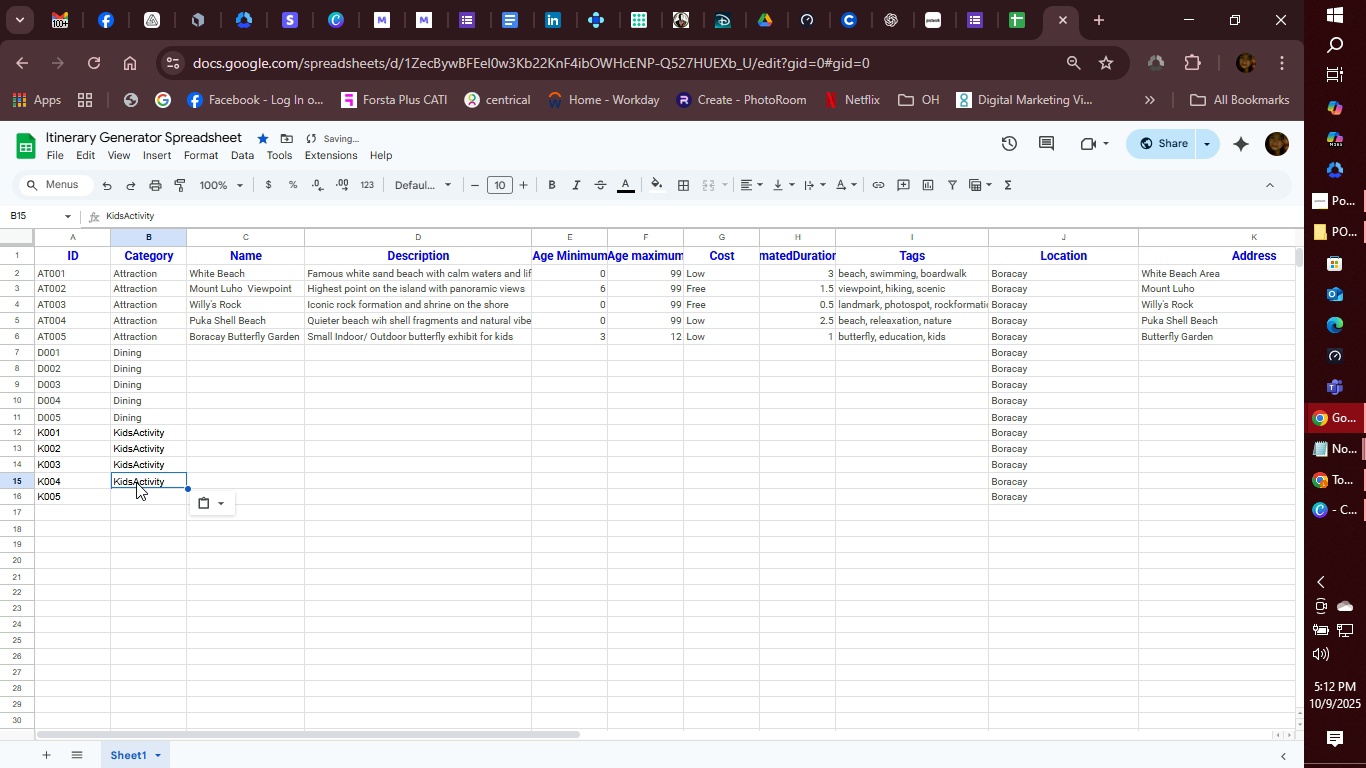 
key(Control+V)
 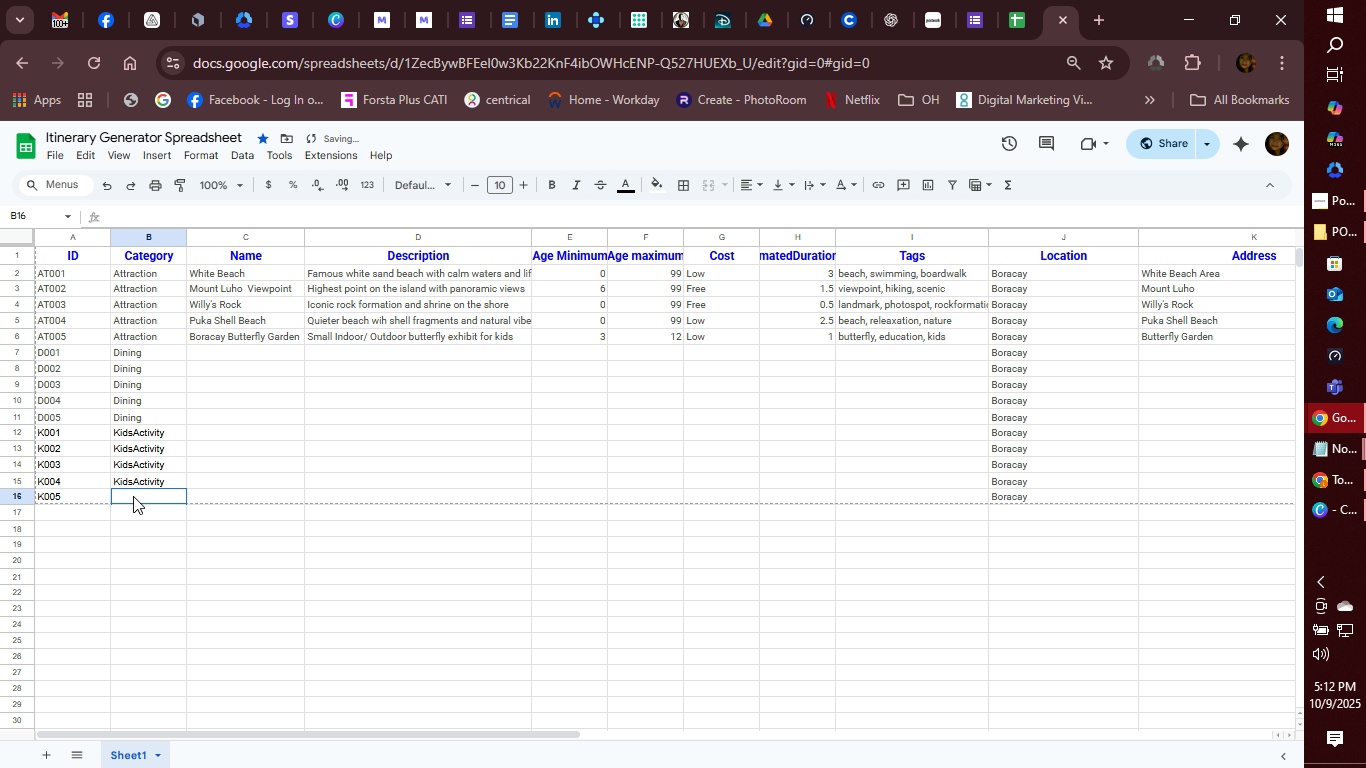 
left_click([133, 496])
 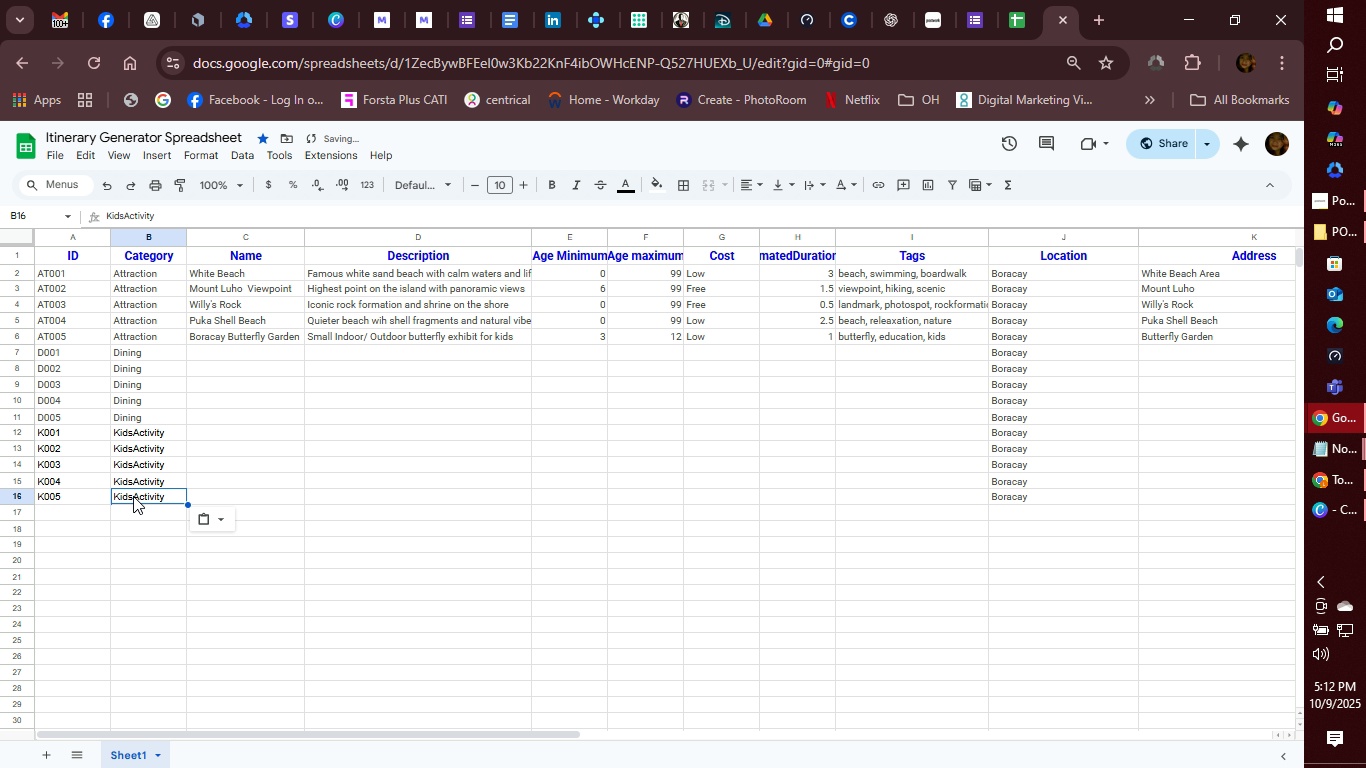 
key(Control+V)
 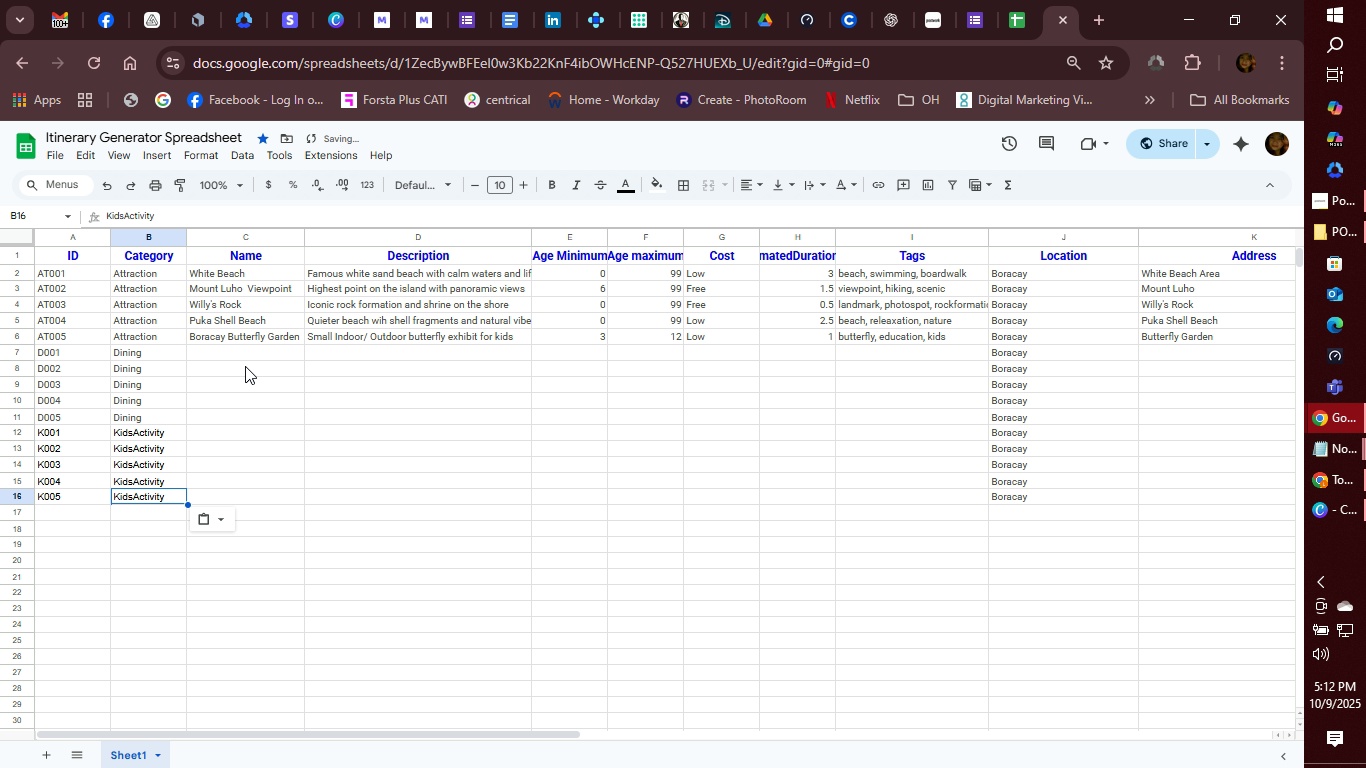 
left_click([243, 350])
 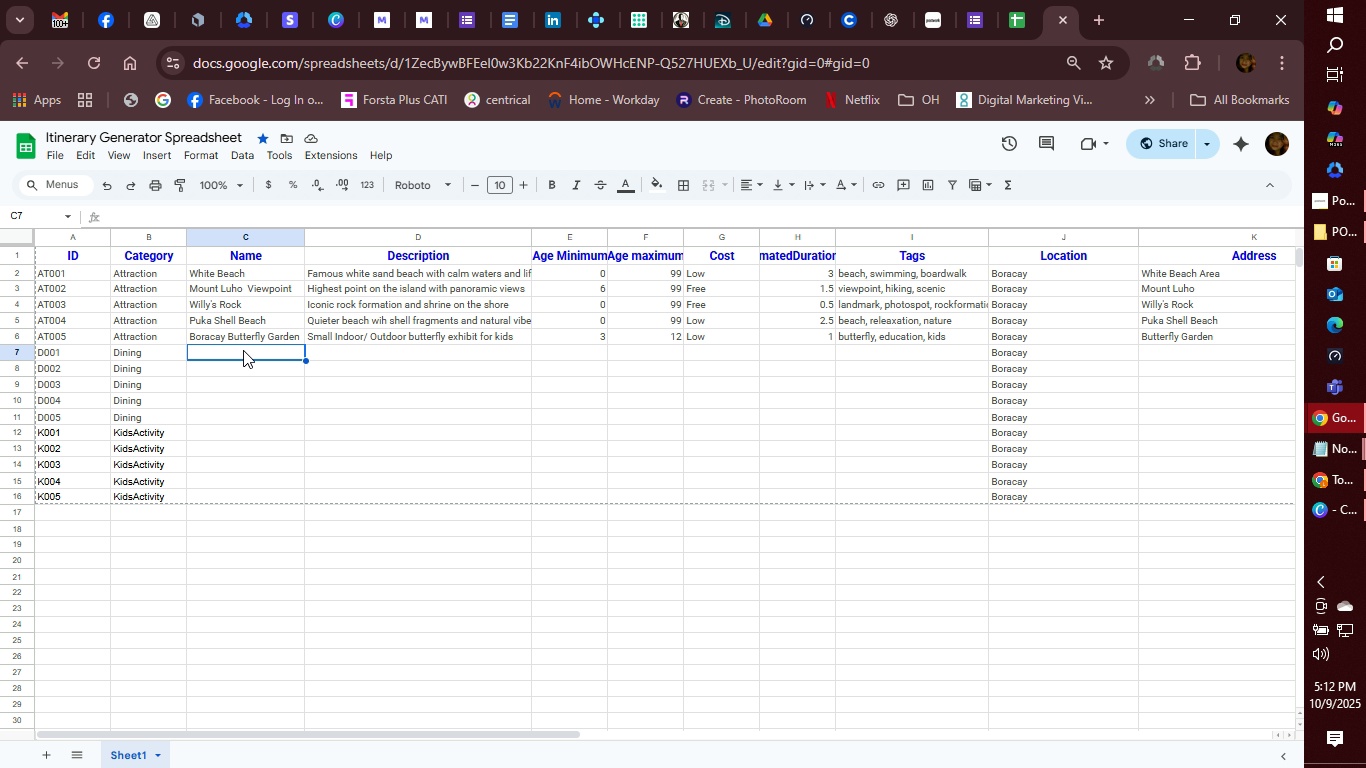 
wait(5.39)
 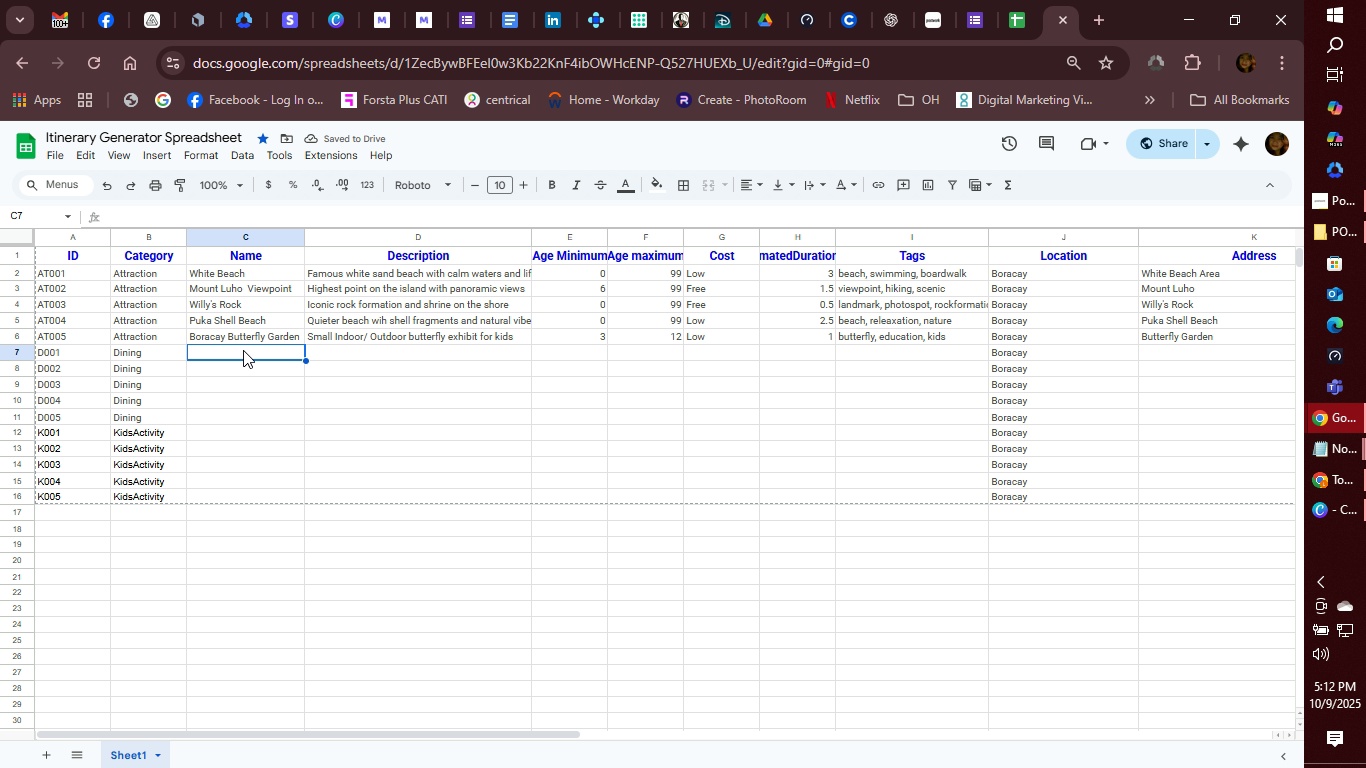 
type(D'Talipapa Seafood Market)
 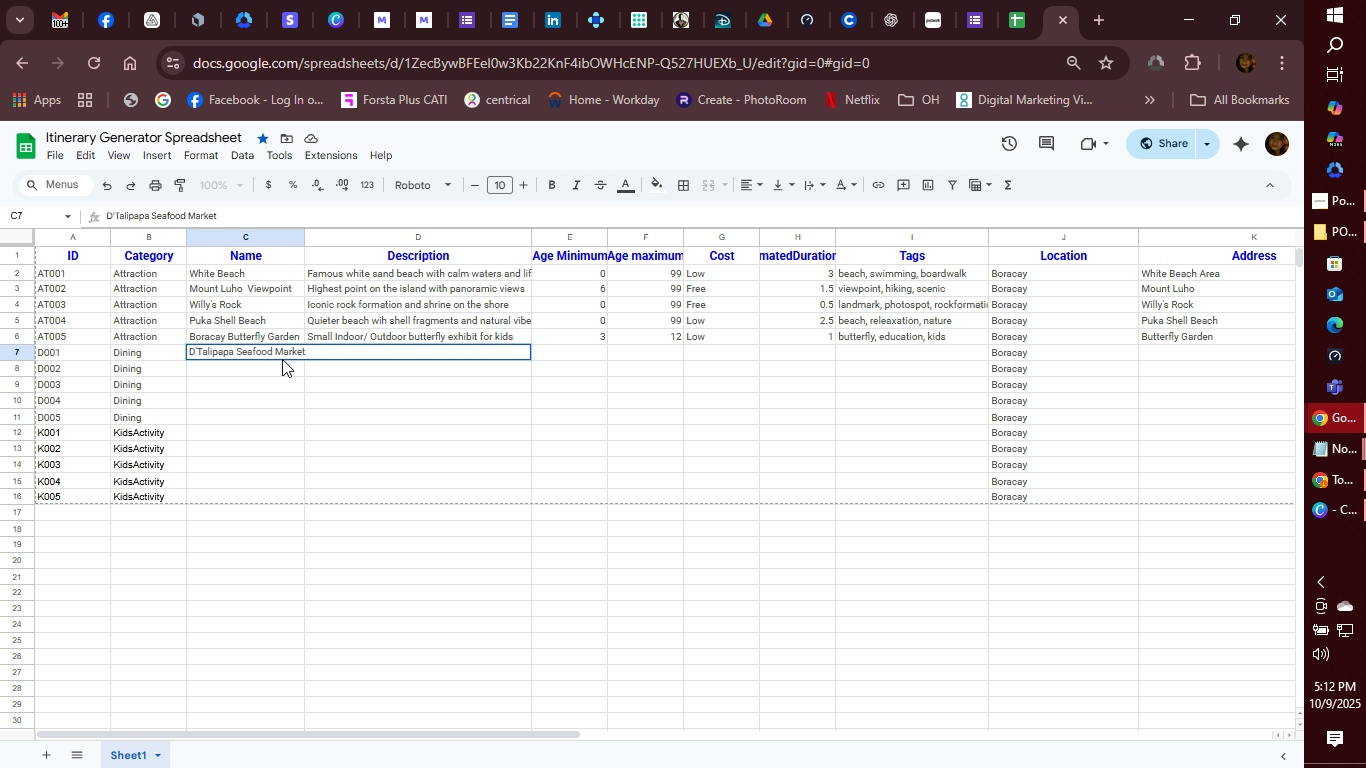 
wait(6.2)
 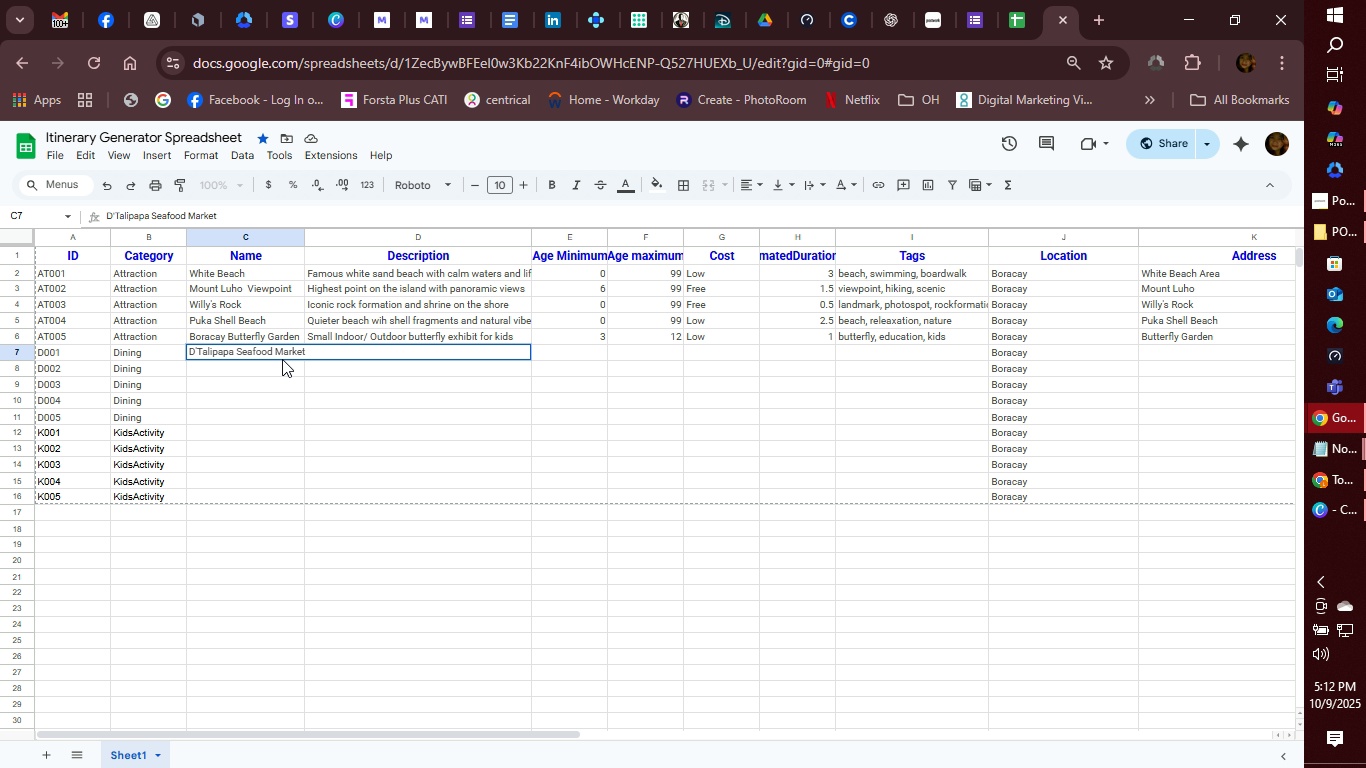 
key(Enter)
 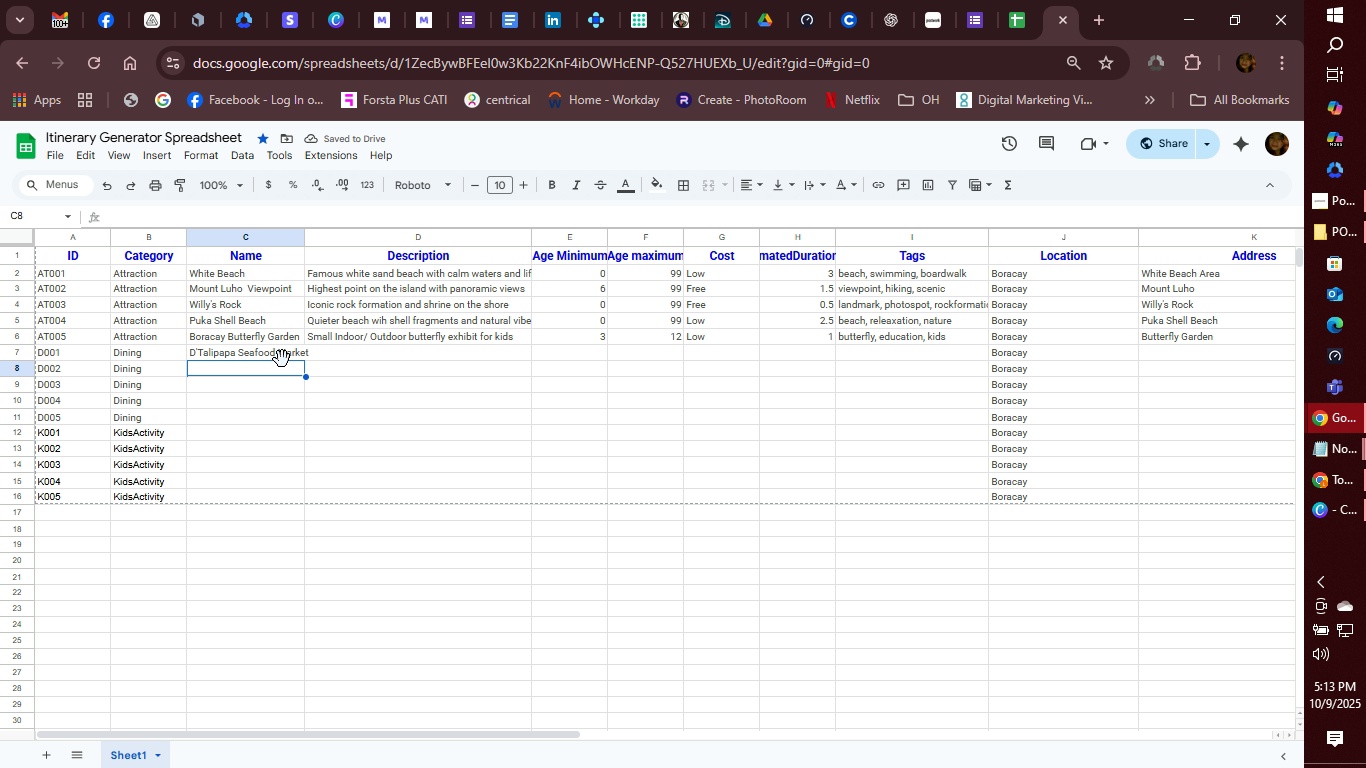 
wait(6.16)
 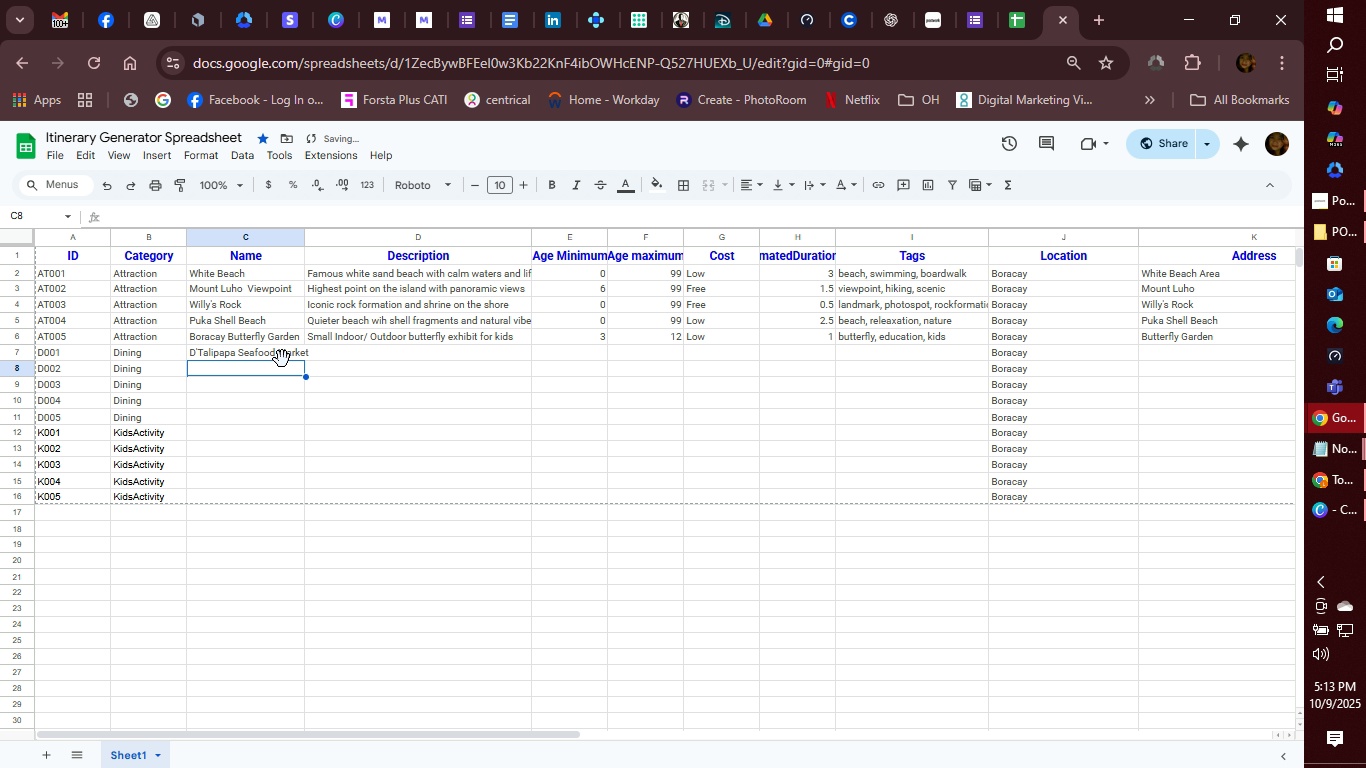 
type(Jonah's Fruit Shake an )
key(Backspace)
type(d Snack Br)
 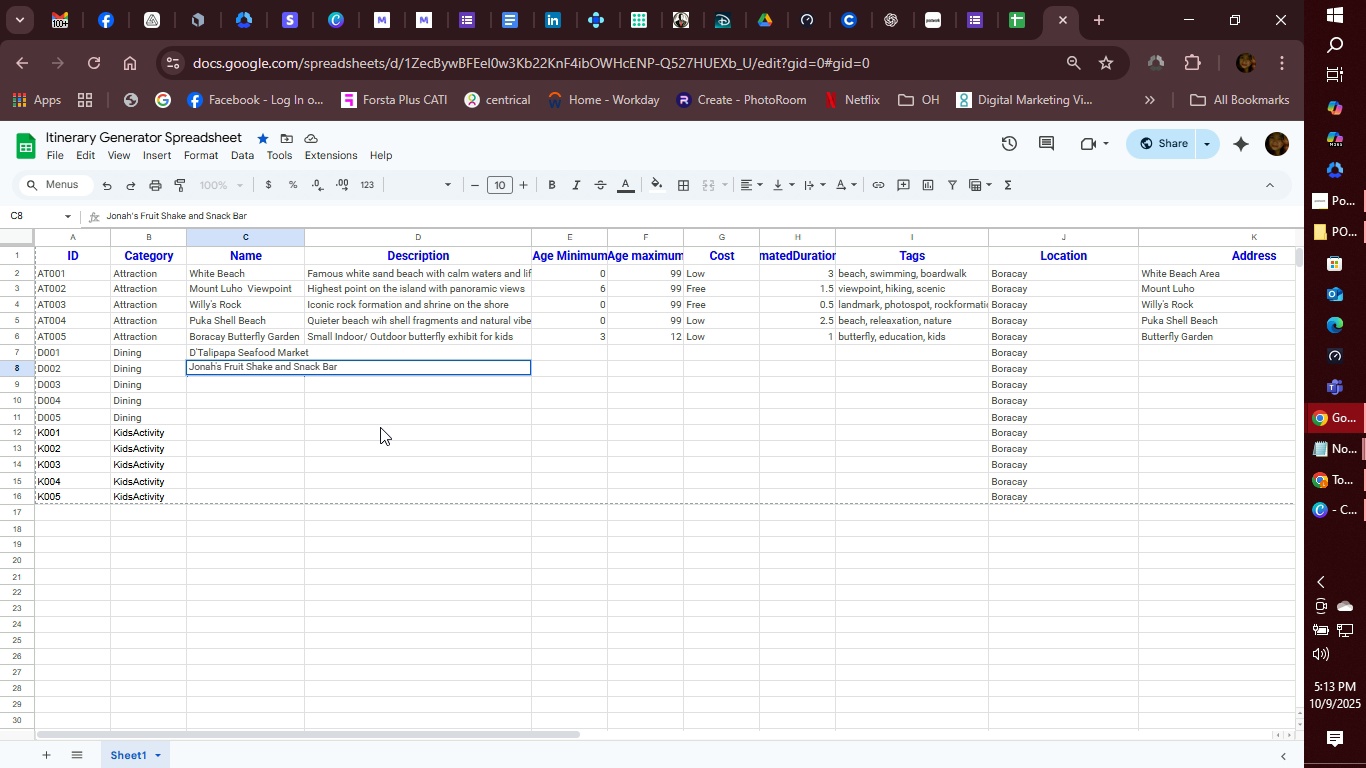 
 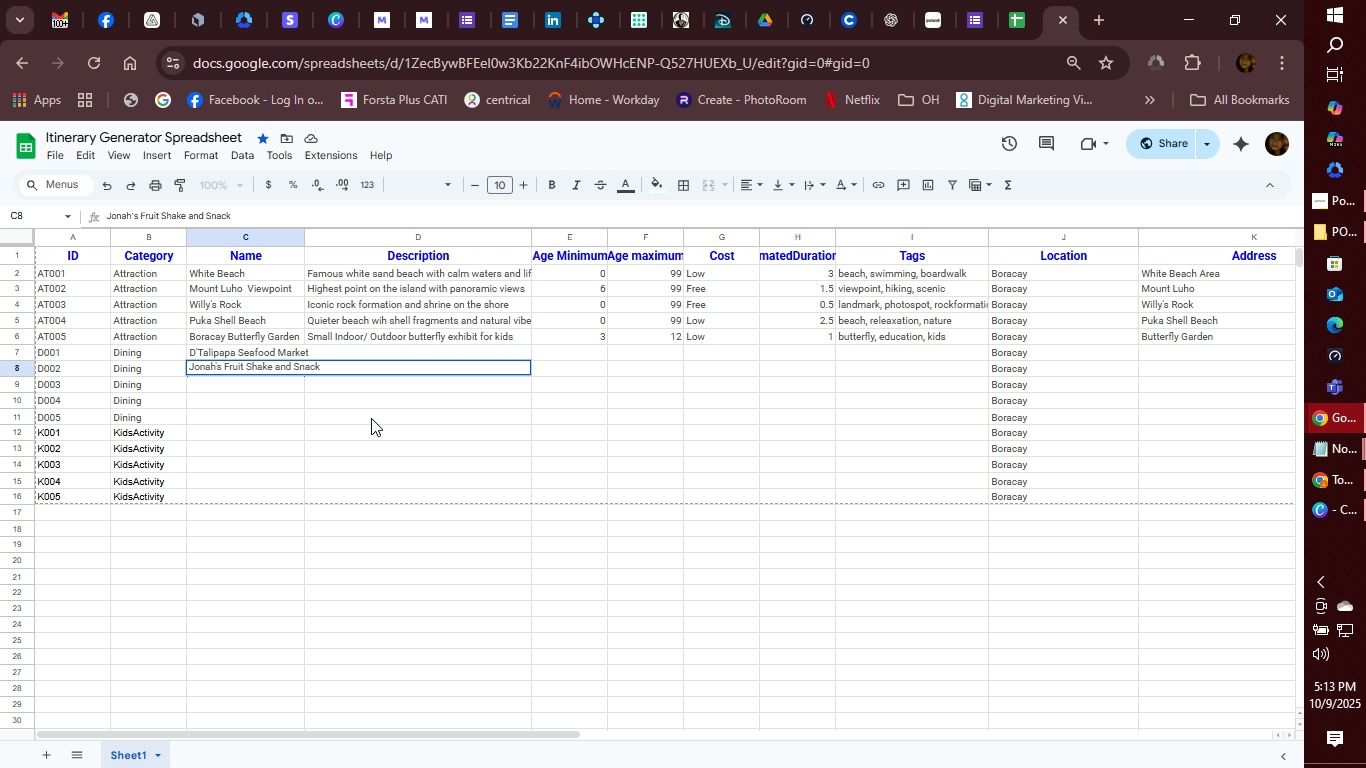 
hold_key(key=A, duration=0.32)
 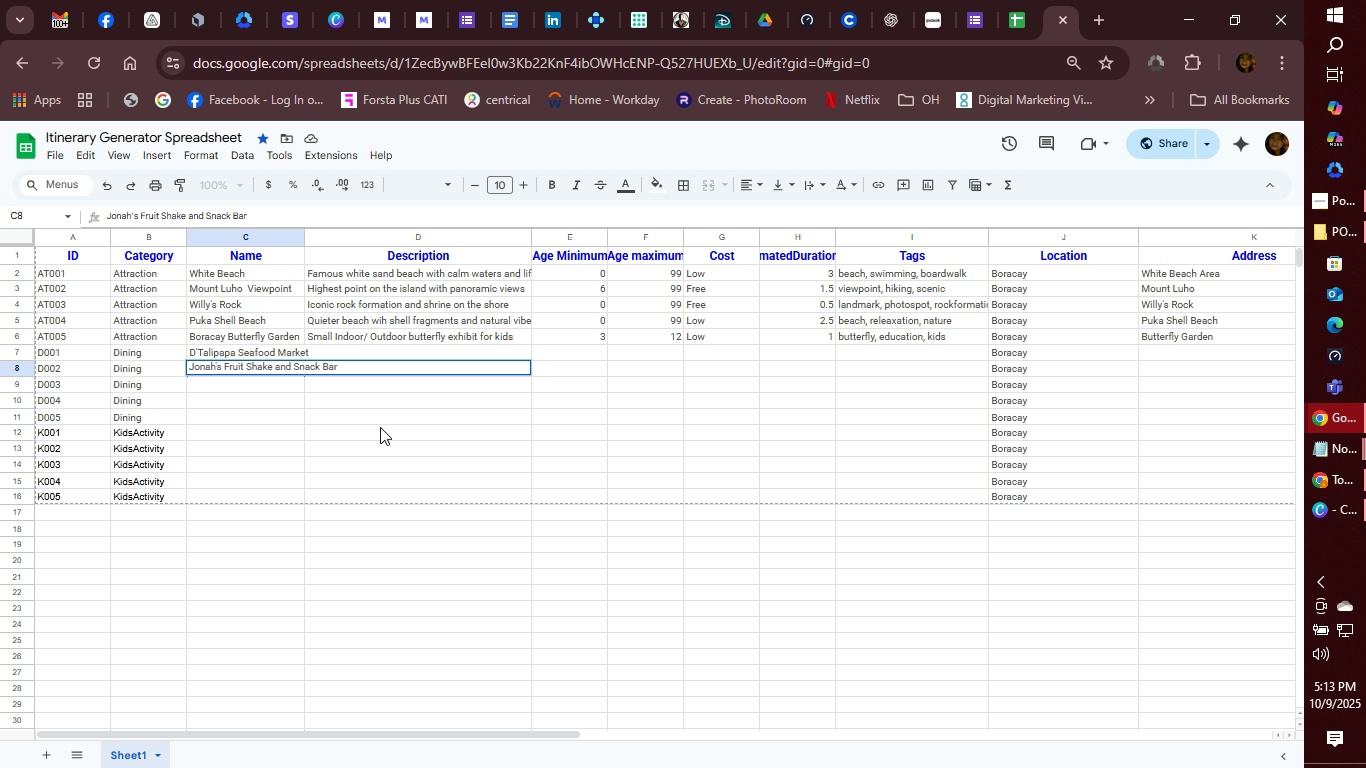 
key(Enter)
 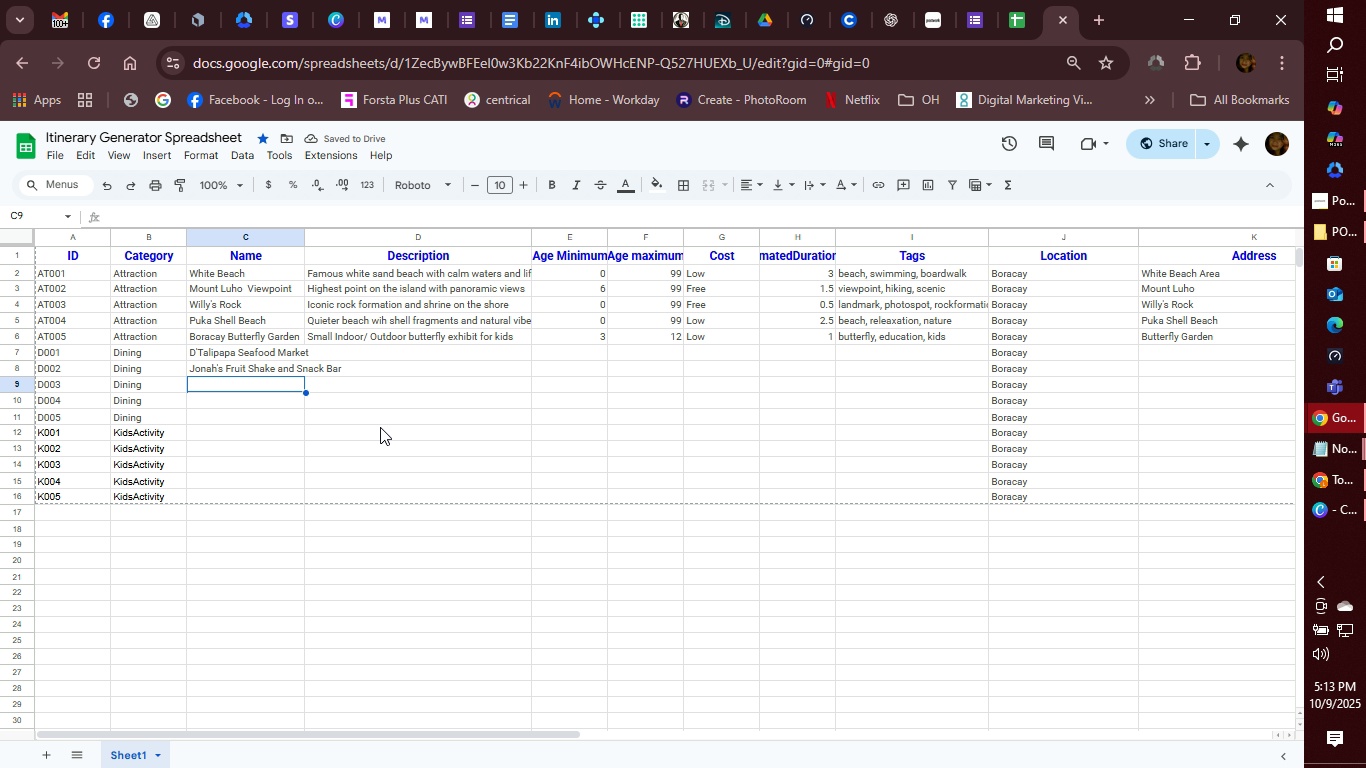 
wait(6.2)
 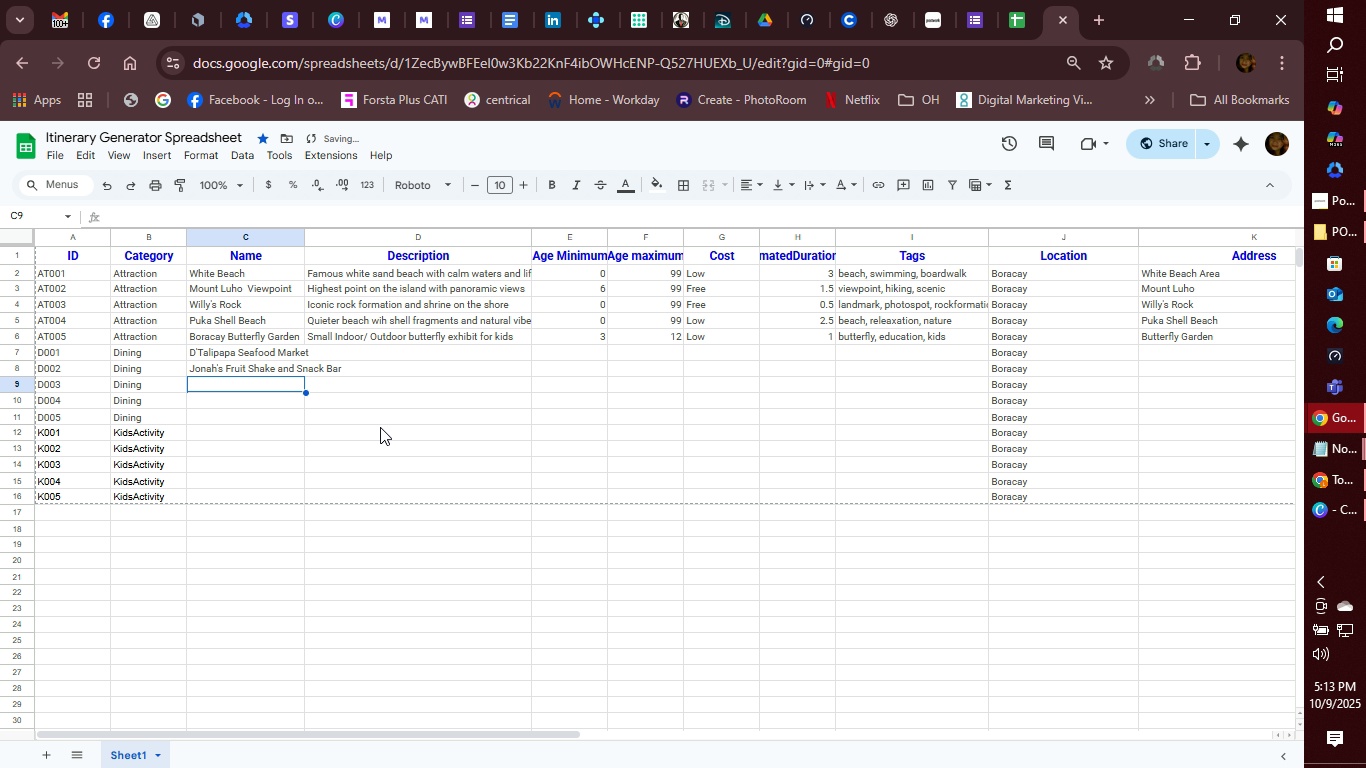 
type(The Sunny Side Cafe)
 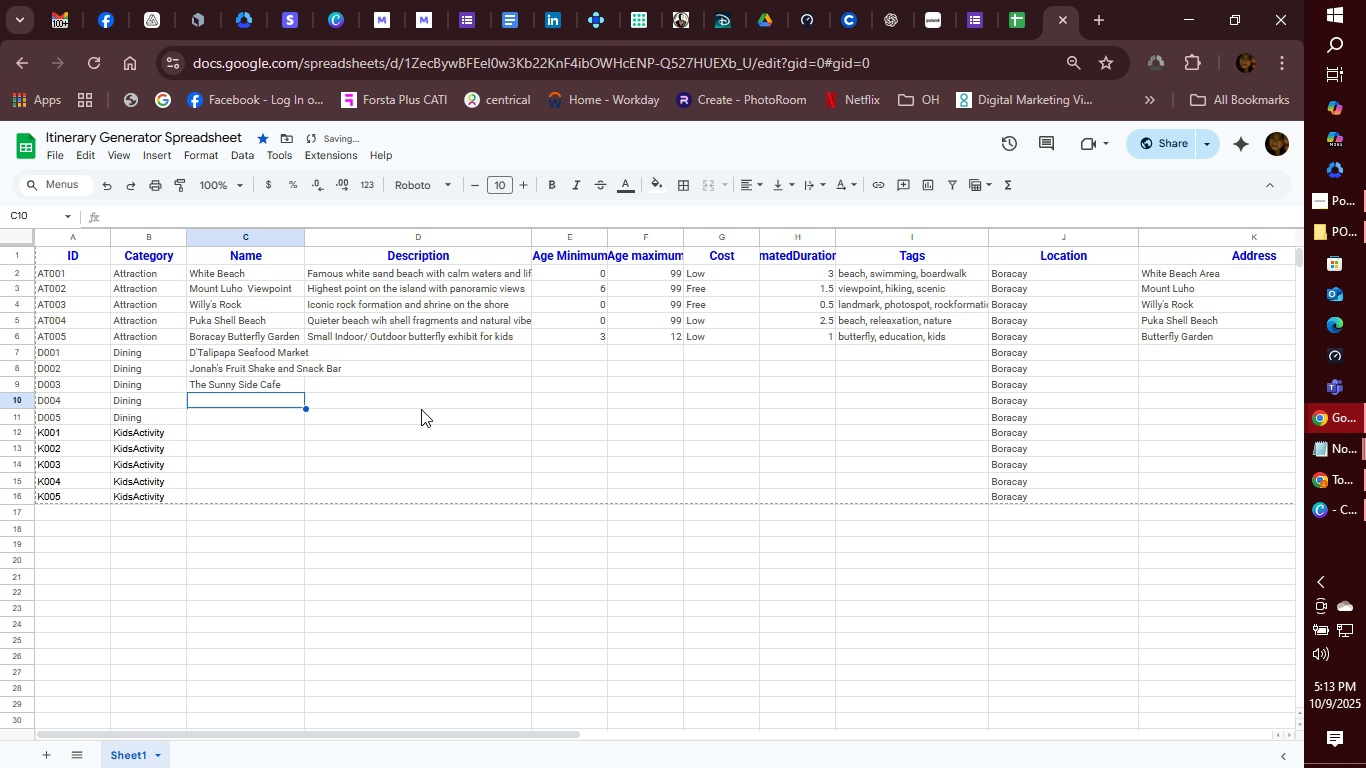 
 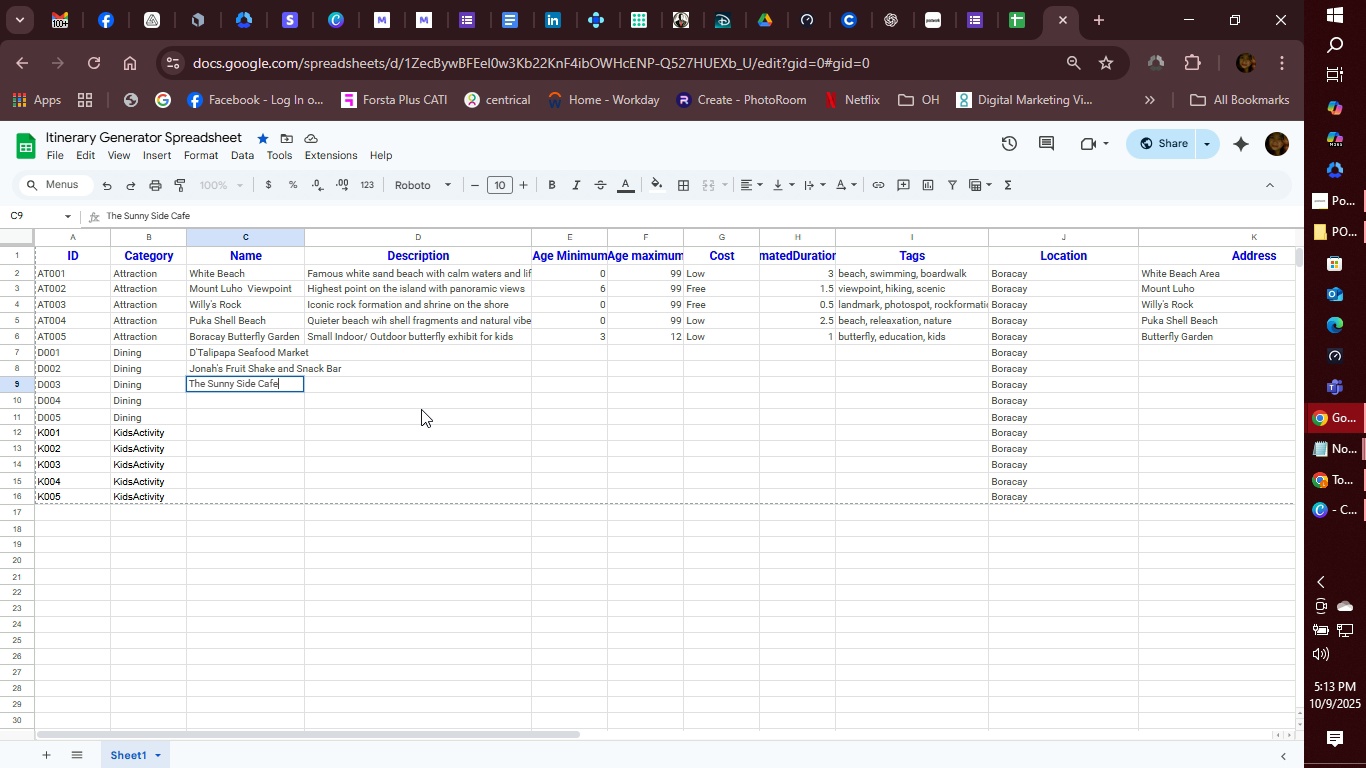 
key(Enter)
 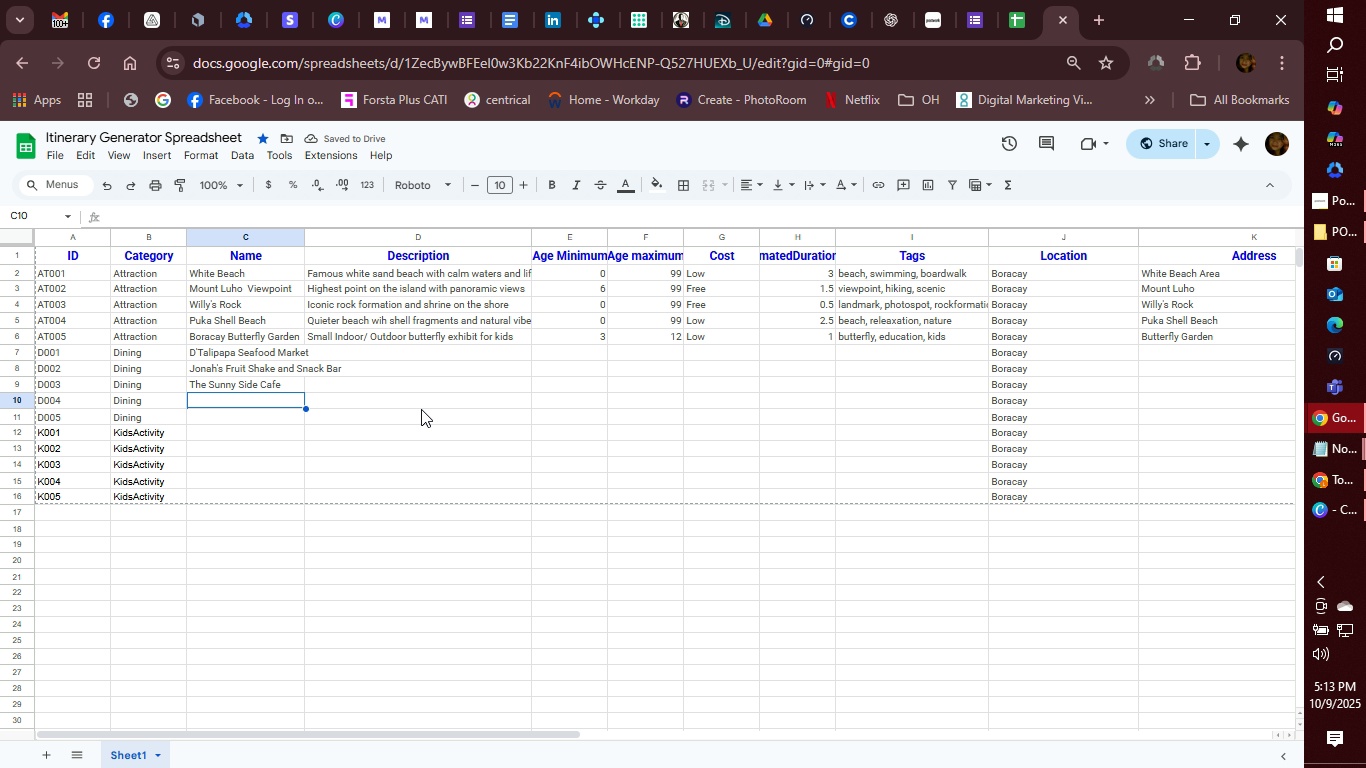 
type(Ariel's House of Omelettes)
 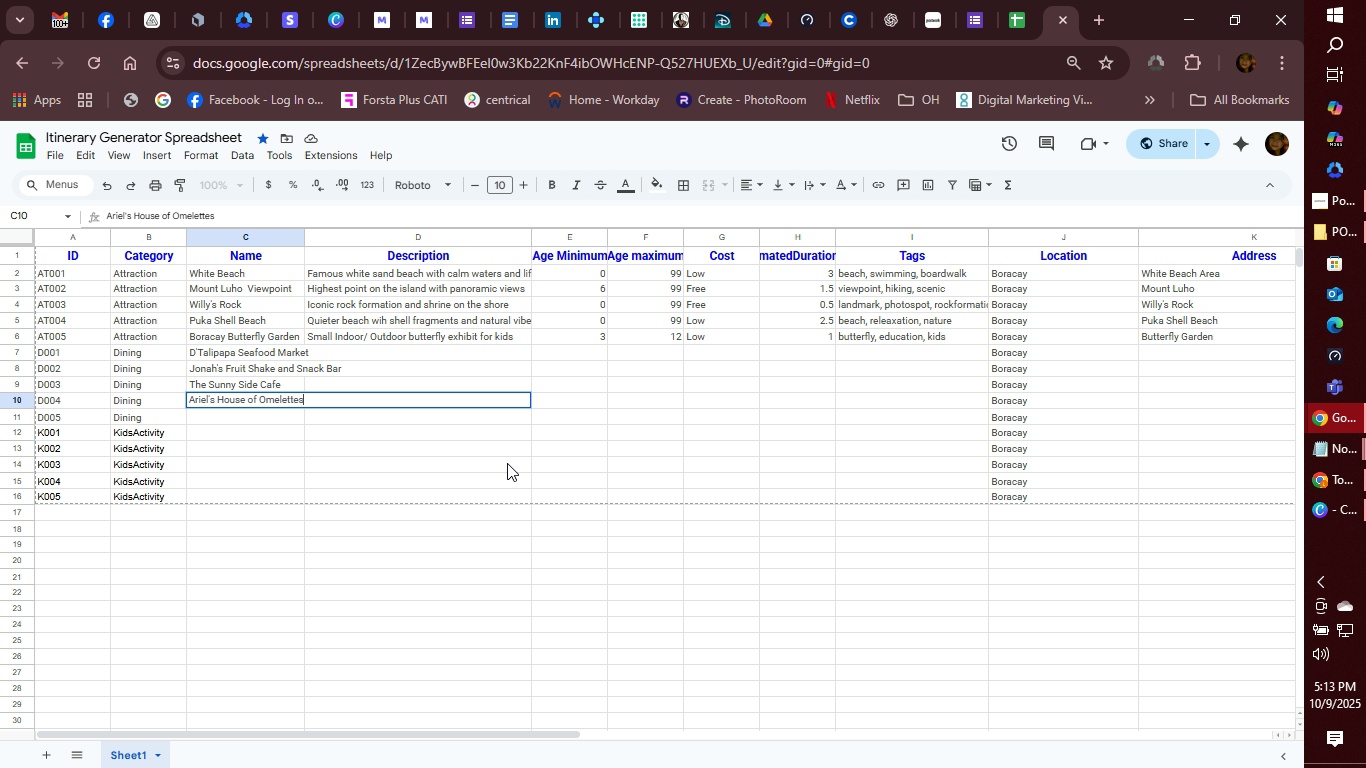 
key(Enter)
 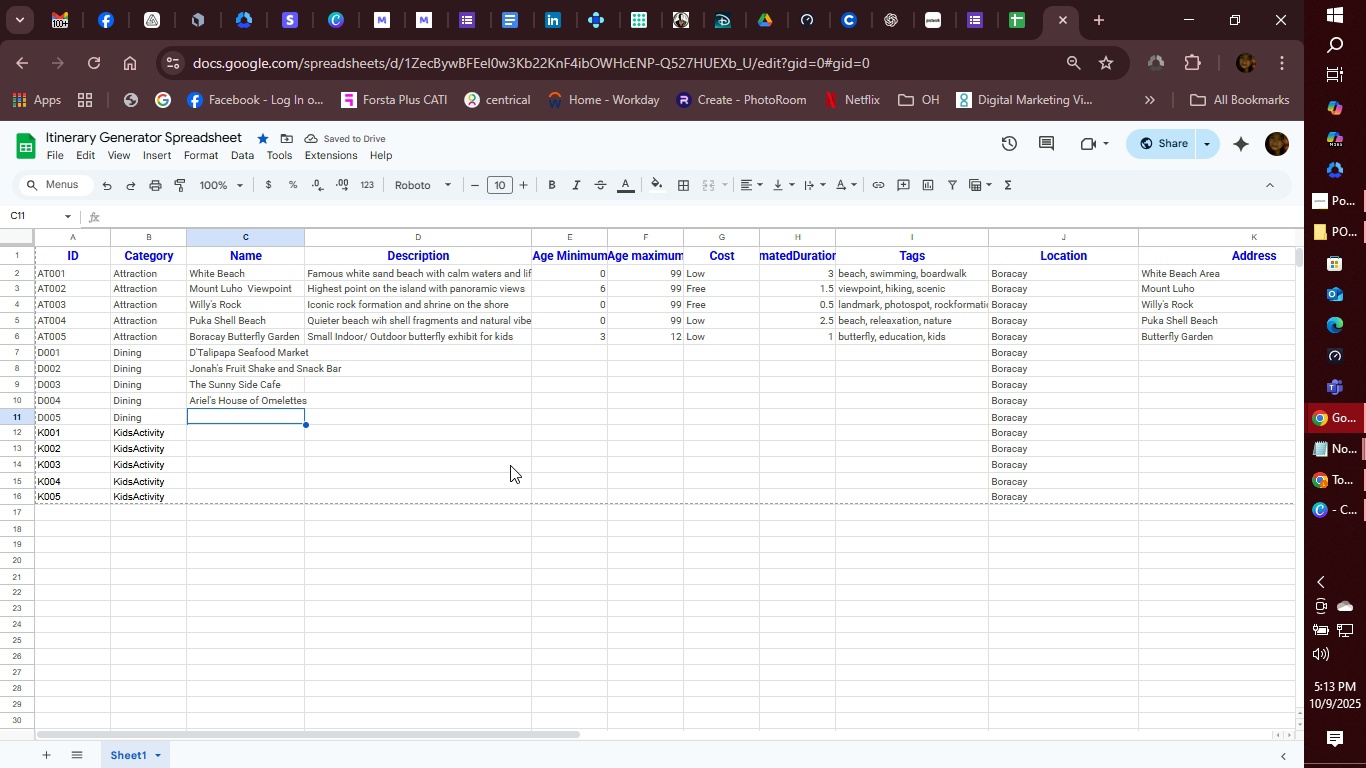 
type(Lemno)
key(Backspace)
key(Backspace)
type(p)
key(Backspace)
type(oni Cafe and Restaurants)
 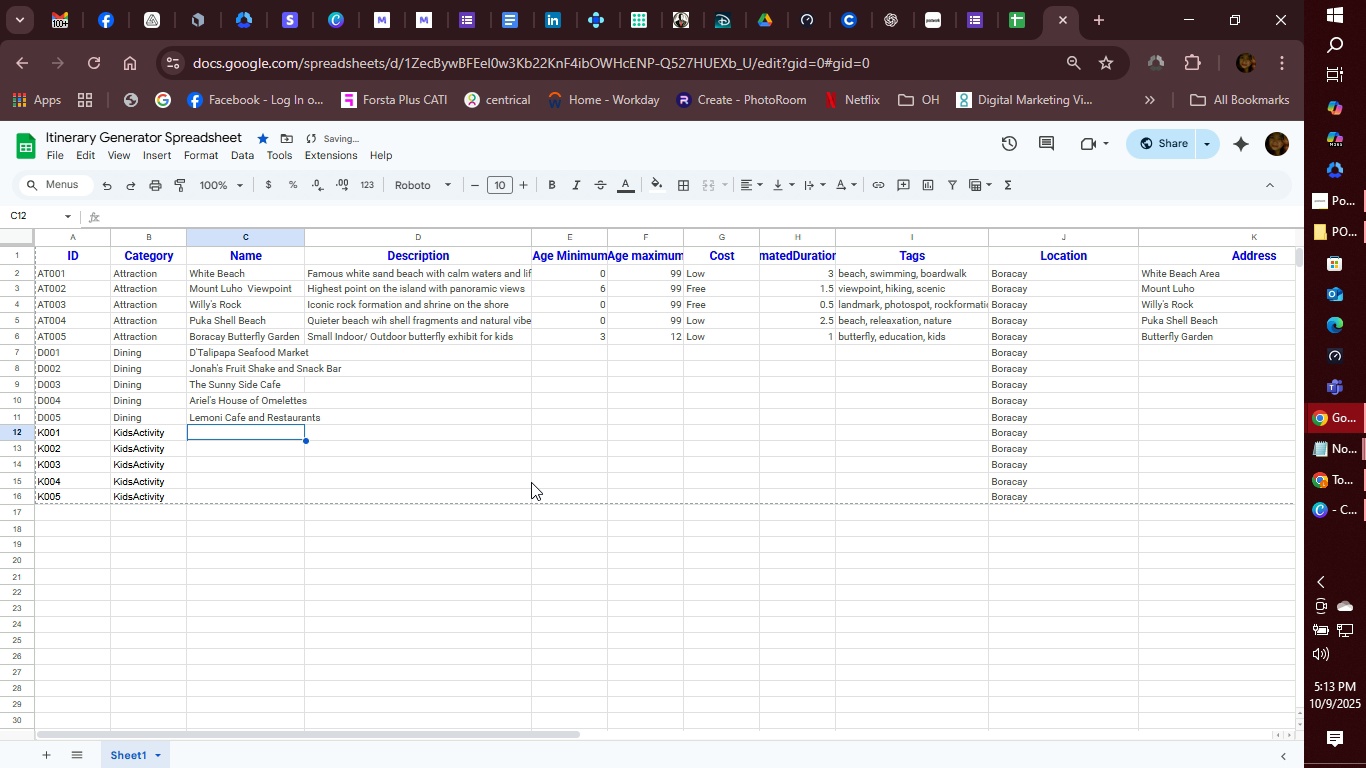 
 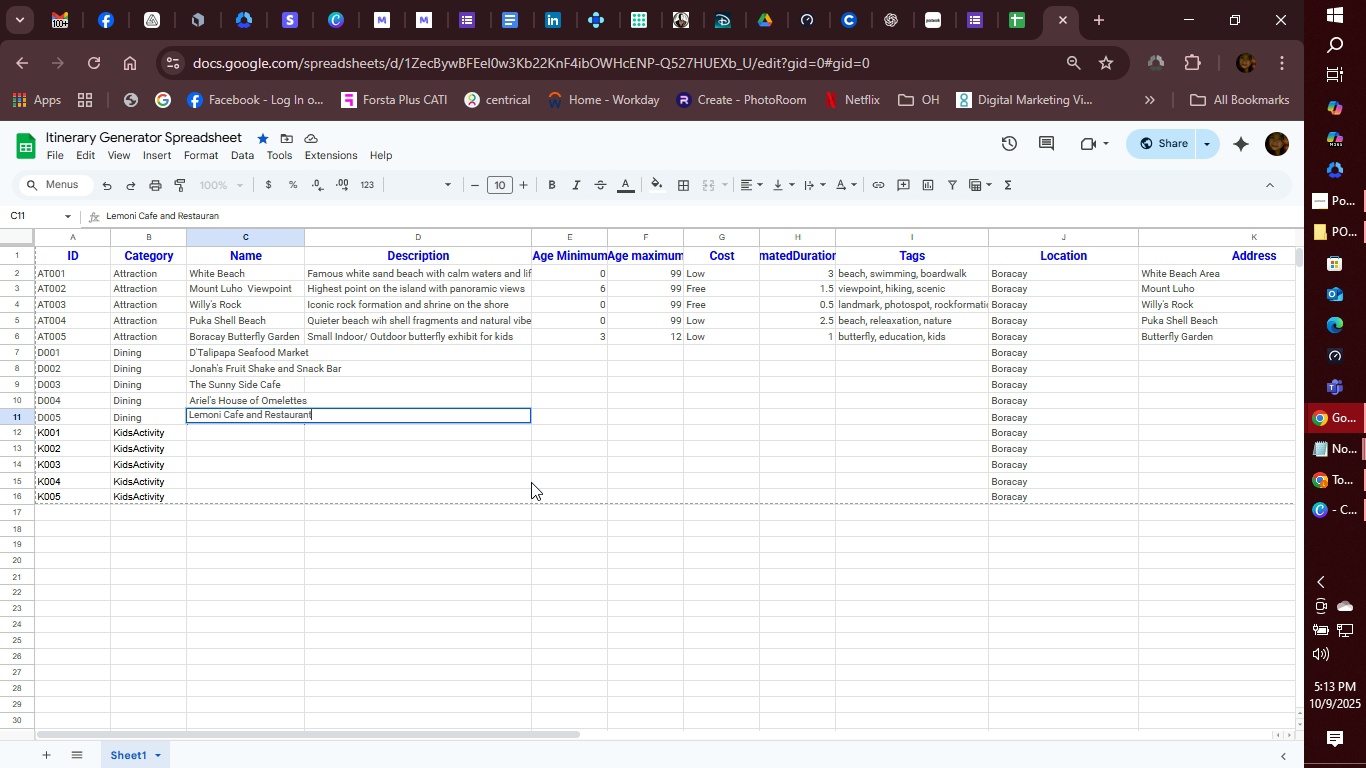 
key(Enter)
 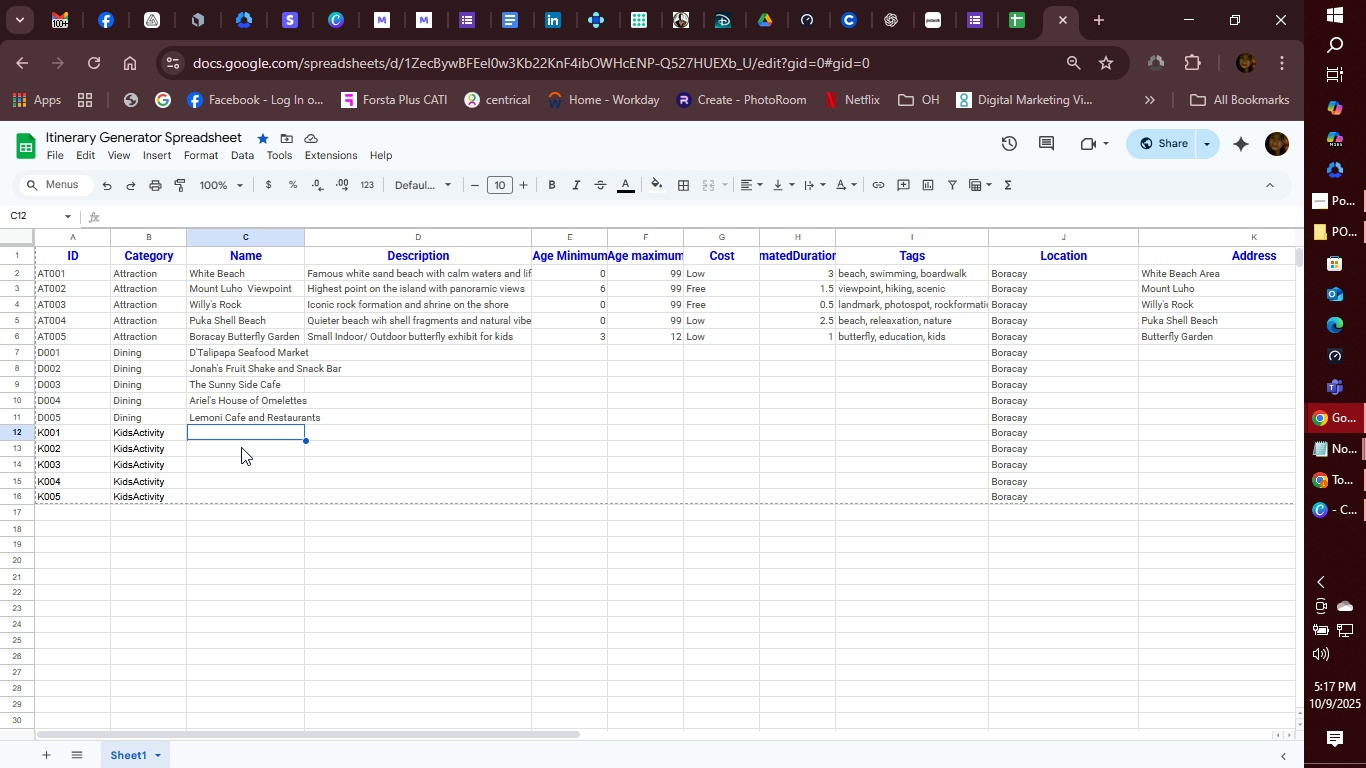 
wait(201.3)
 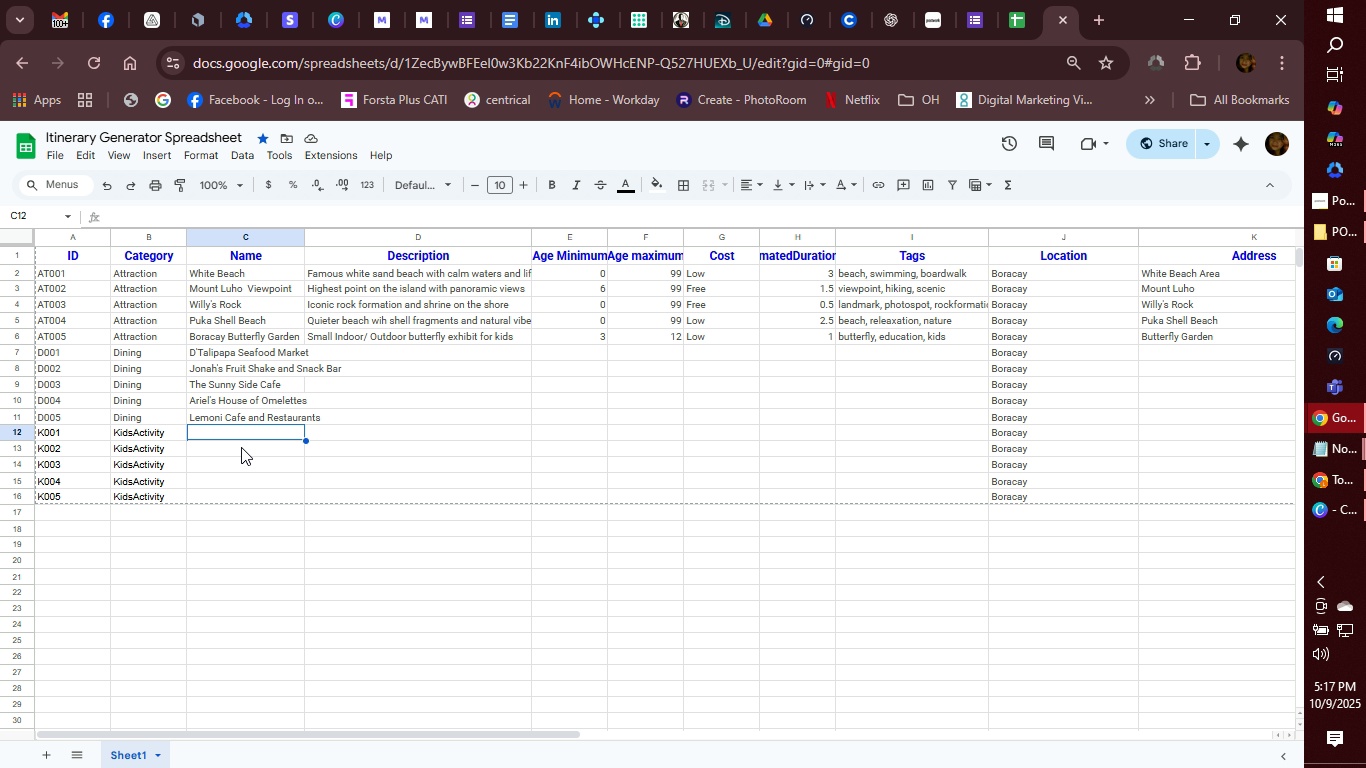 
type(mini )
 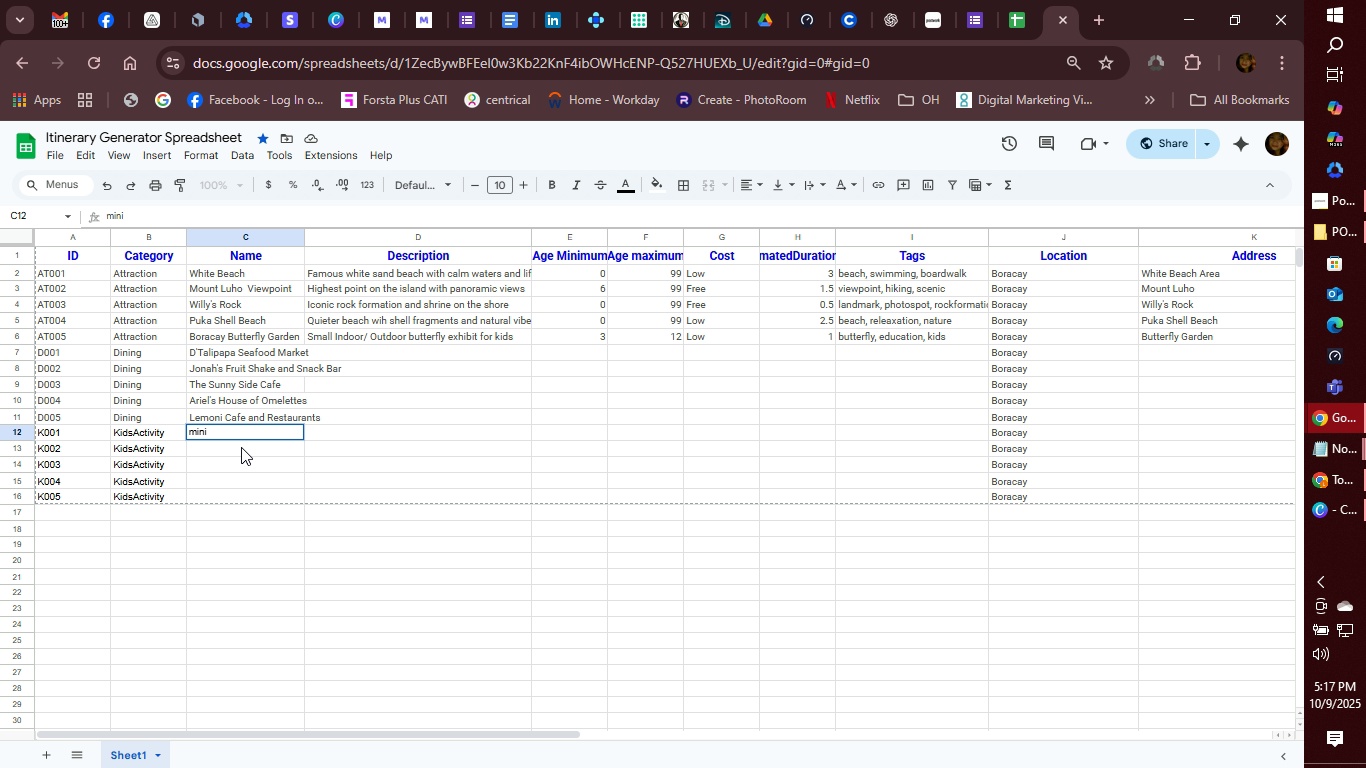 
key(Unknown)
 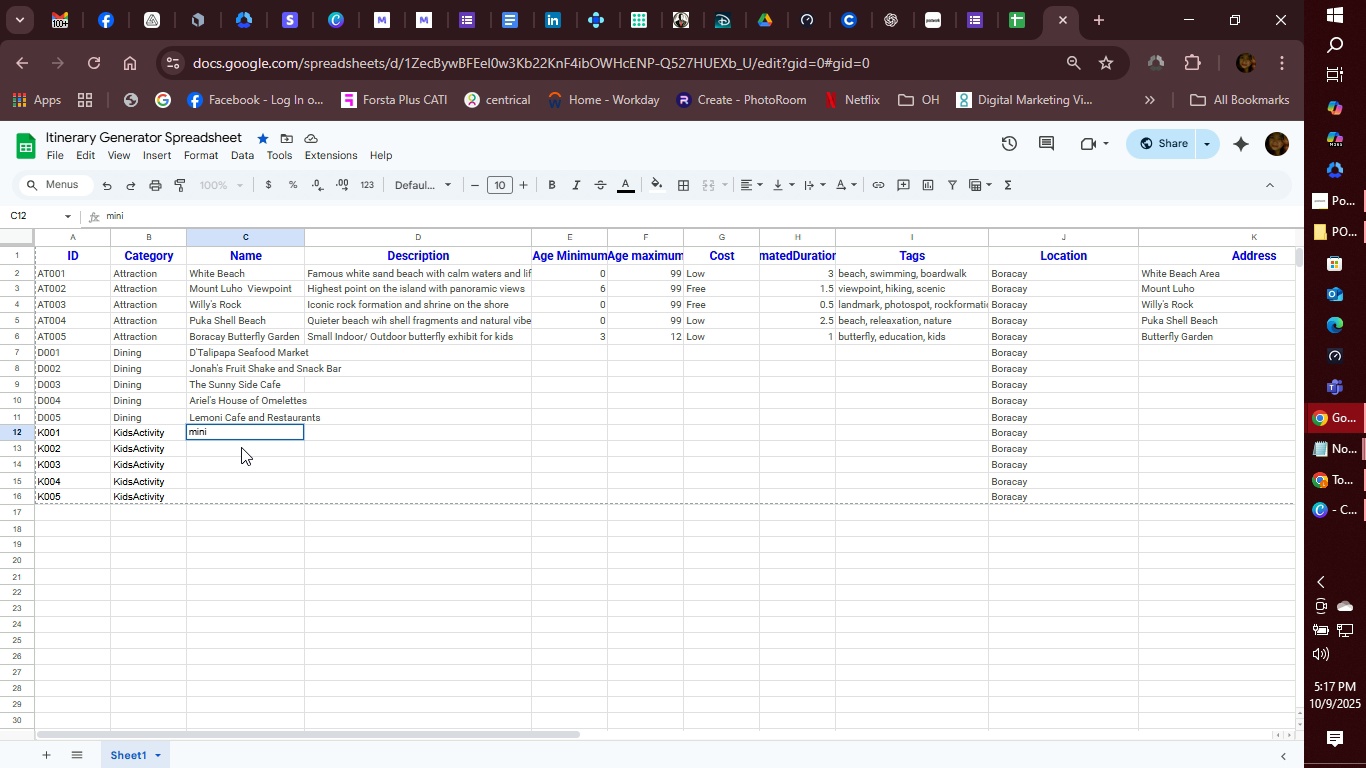 
key(Backspace)
key(Backspace)
key(Backspace)
key(Backspace)
key(Backspace)
key(Backspace)
type(Mini Island Hopping (shallow snorkeling))
 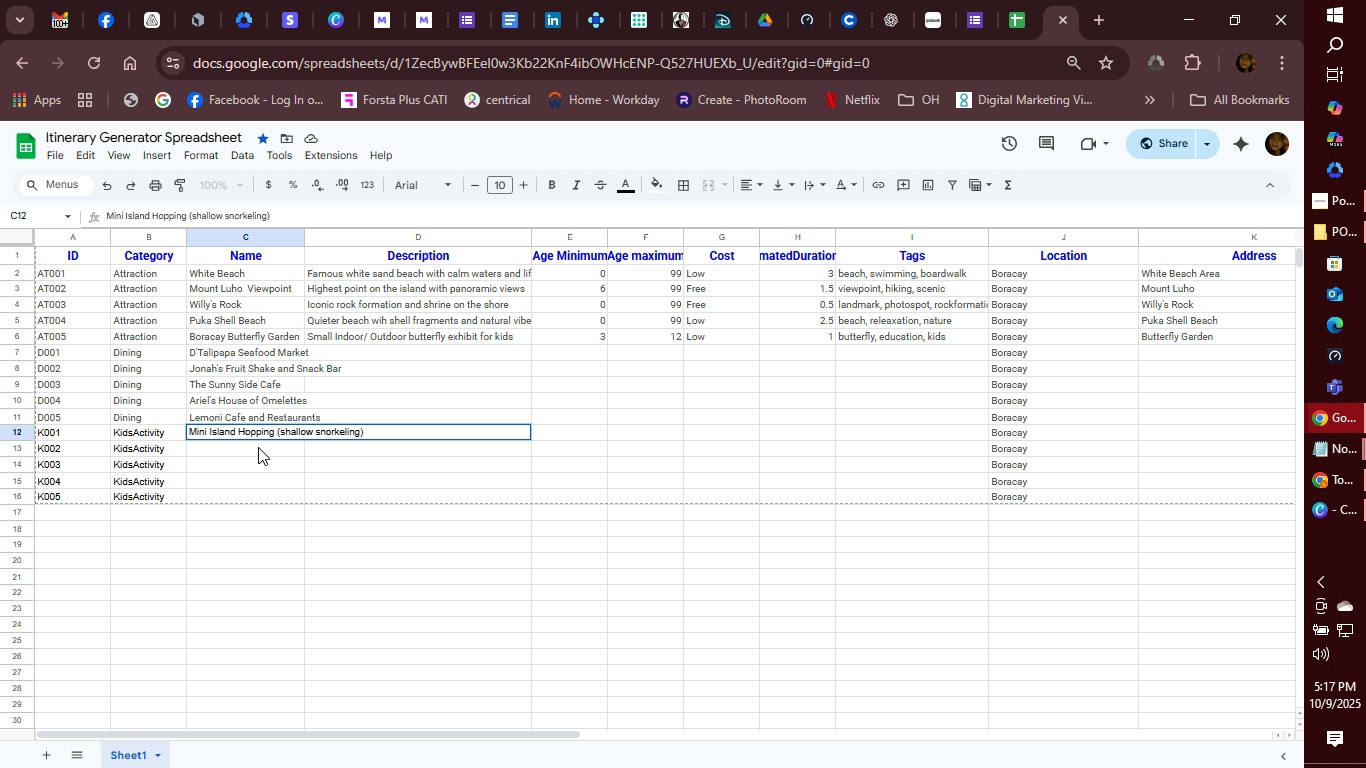 
key(Enter)
 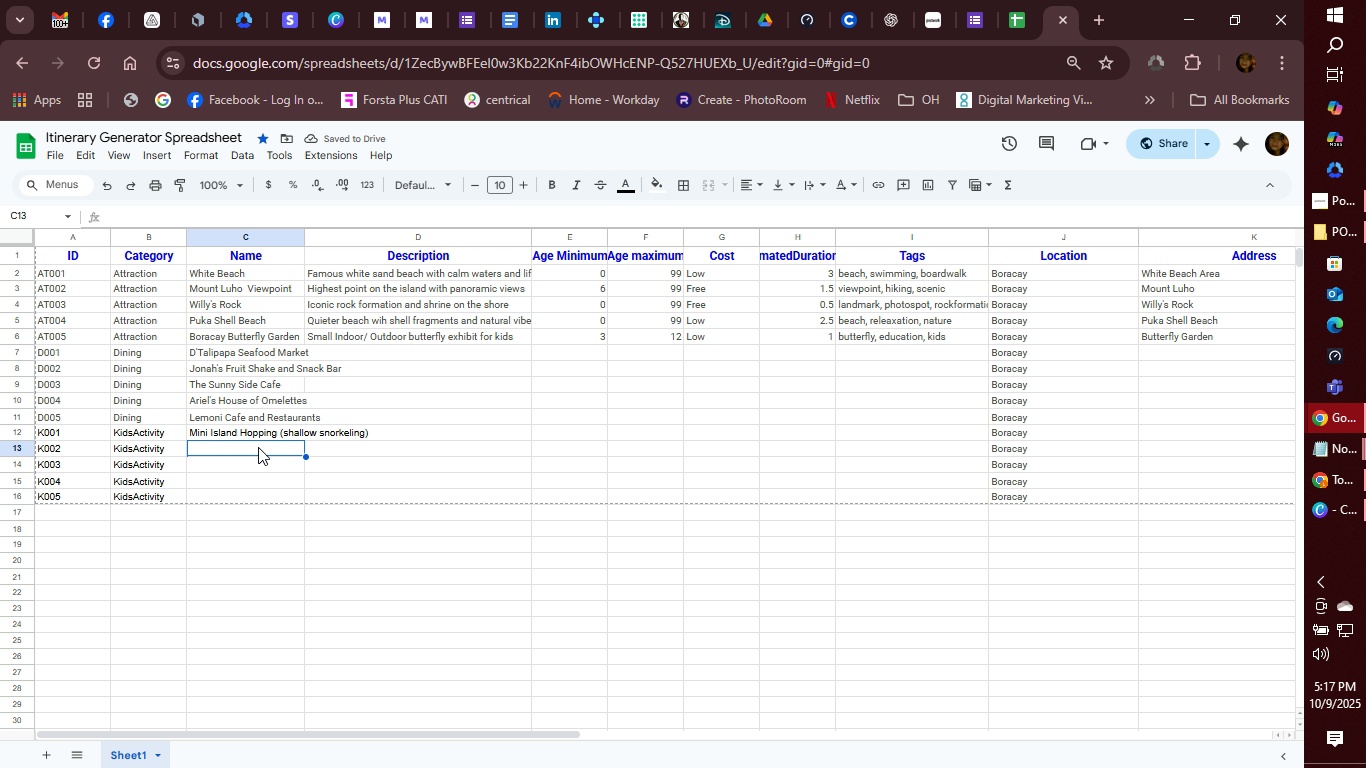 
wait(5.33)
 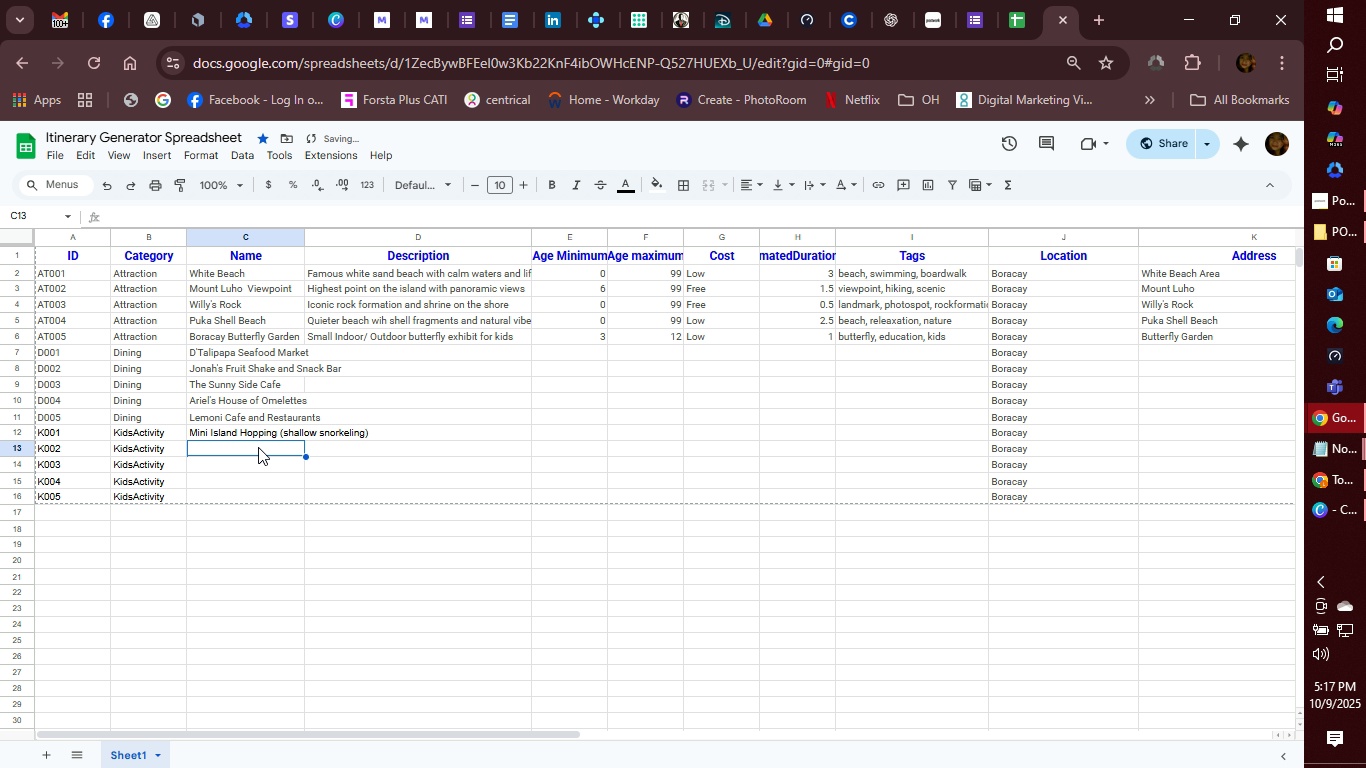 
type(hELM)
key(Backspace)
key(Backspace)
key(Backspace)
key(Backspace)
type(Helmet Diving(kids-friendly))
 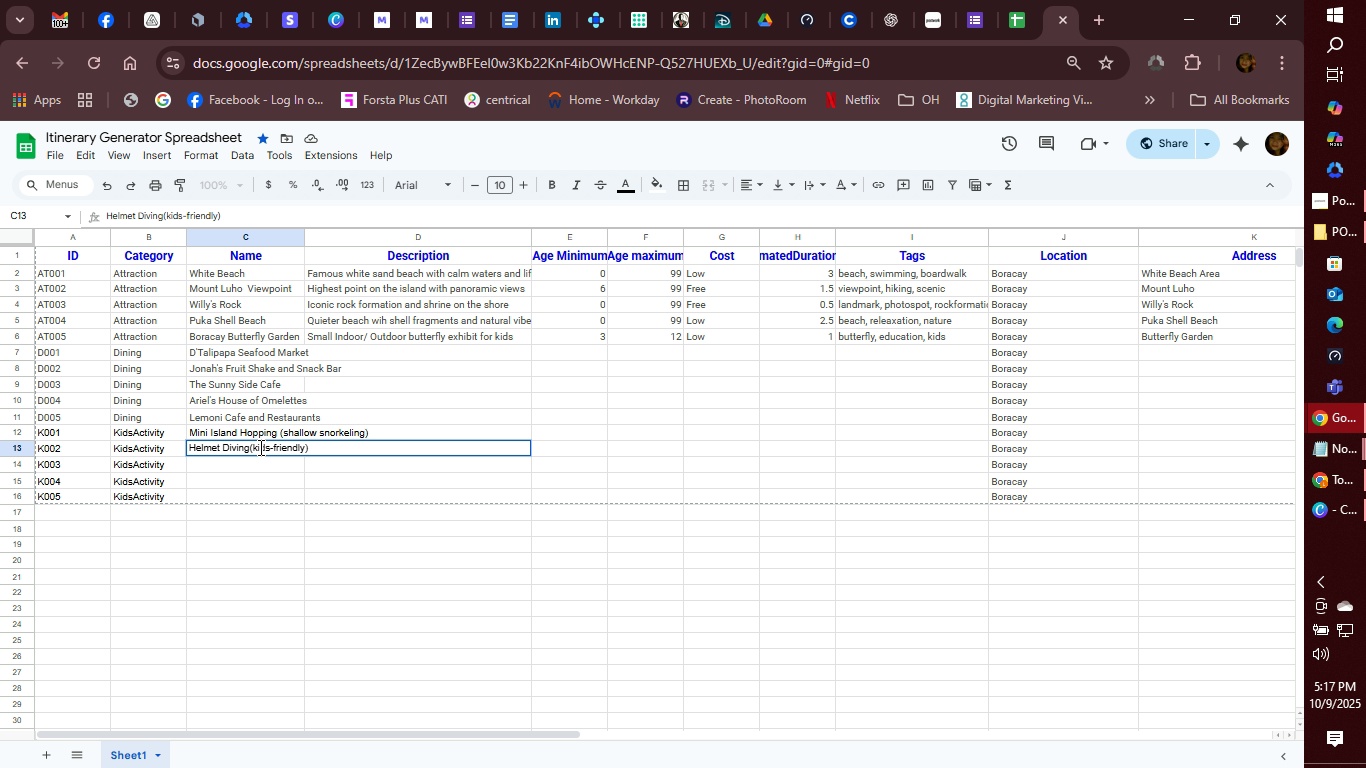 
key(Enter)
 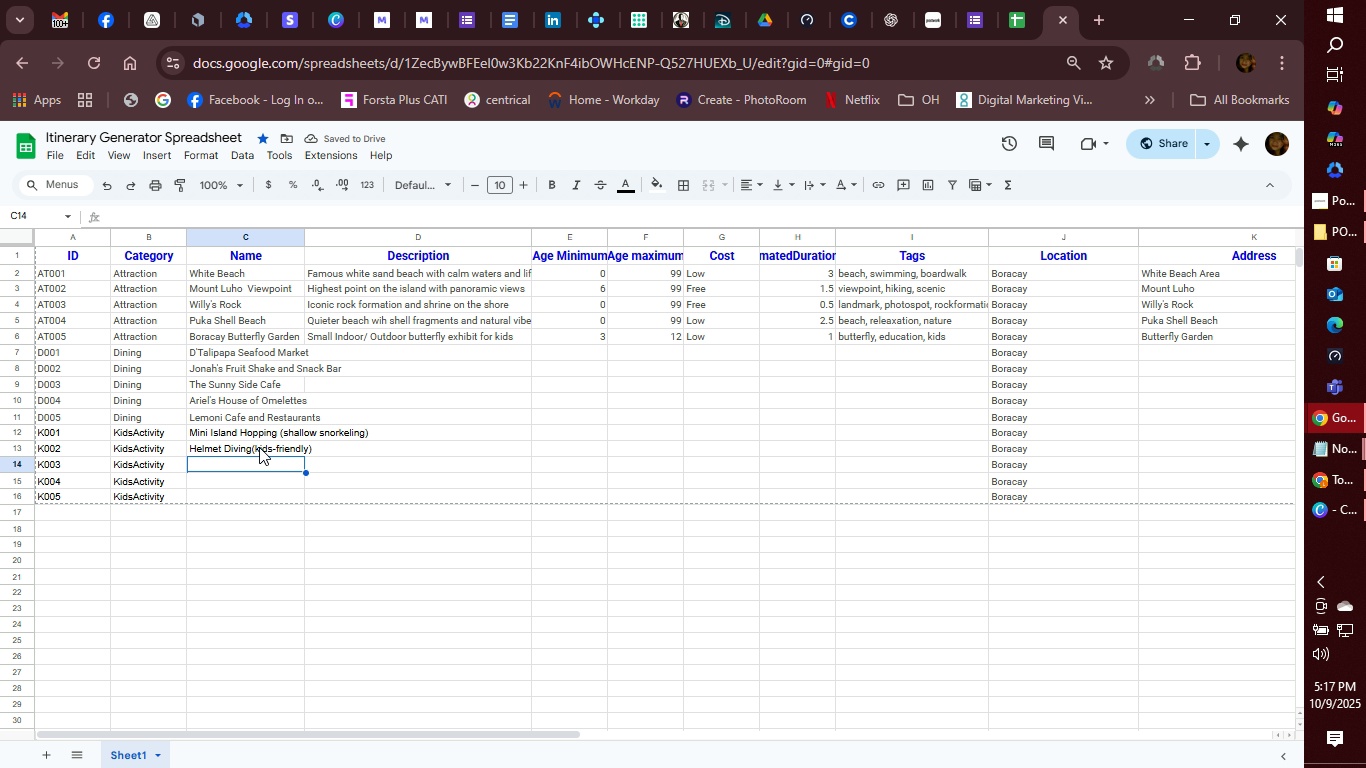 
type(Stand-up Paddlr)
key(Backspace)
type(ebors)
key(Backspace)
key(Backspace)
type(arding)
 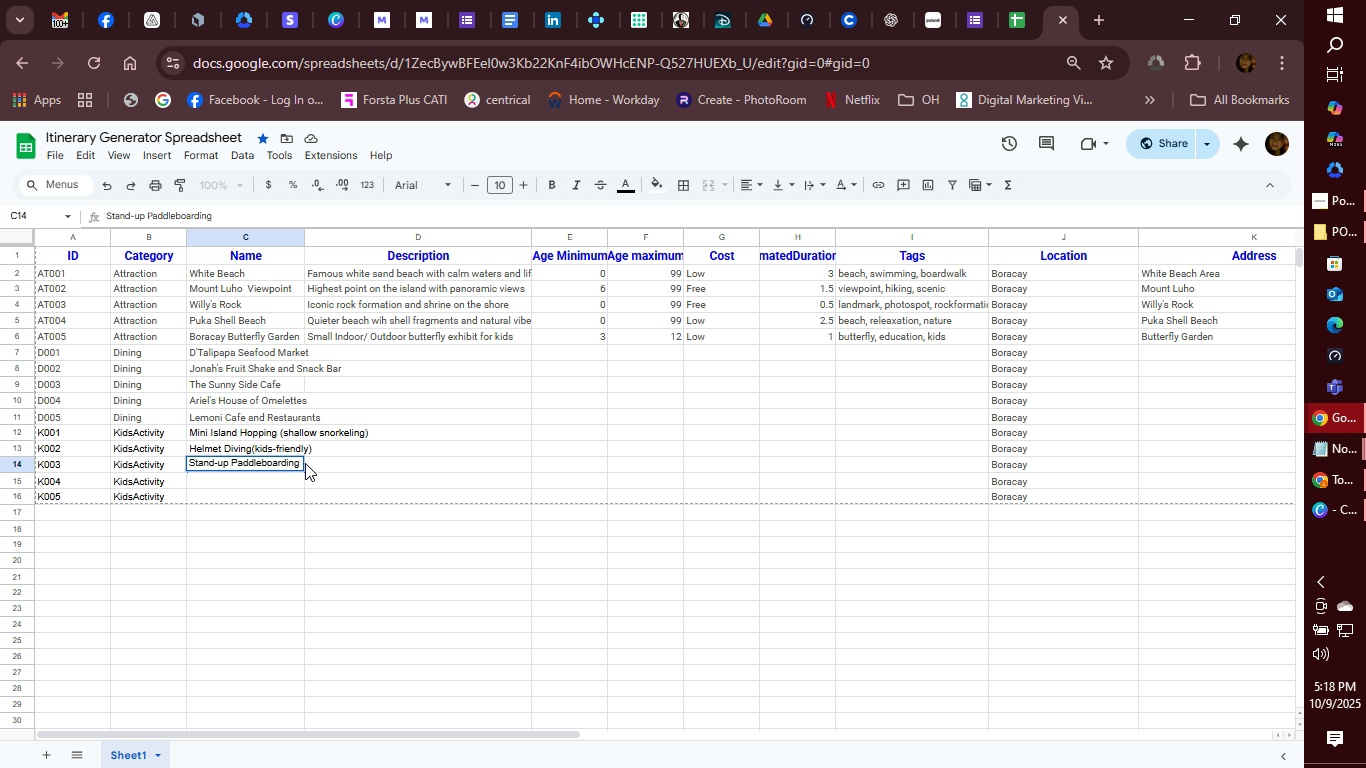 
key(Enter)
 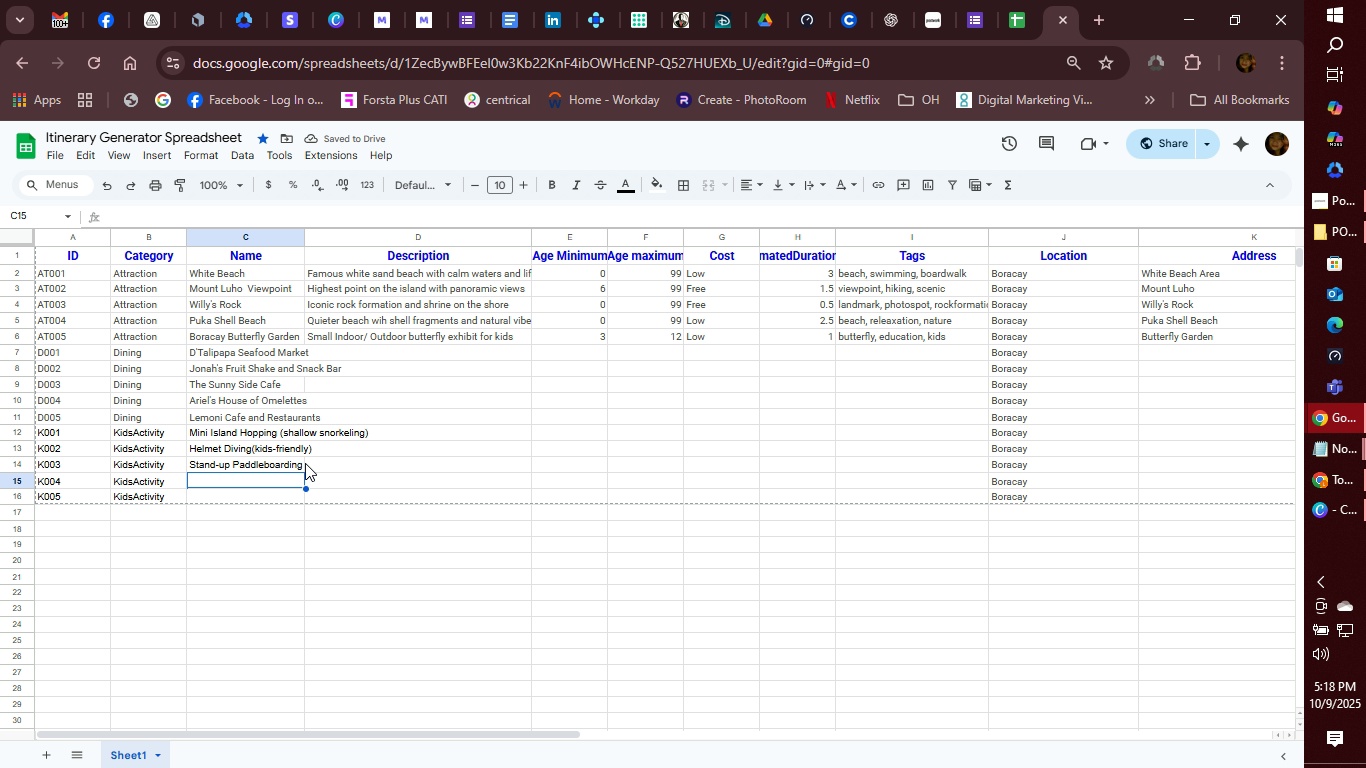 
type(Sancastle)
 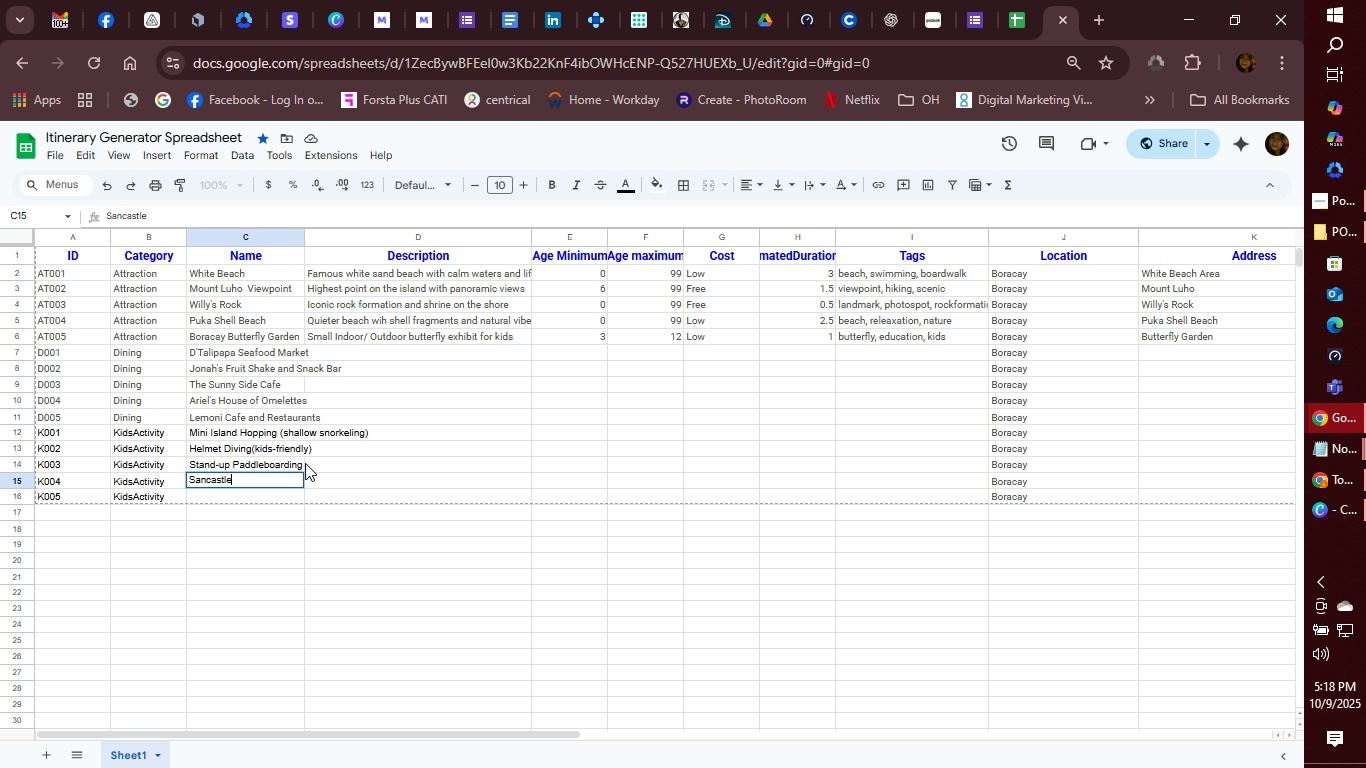 
key(Unknown)
 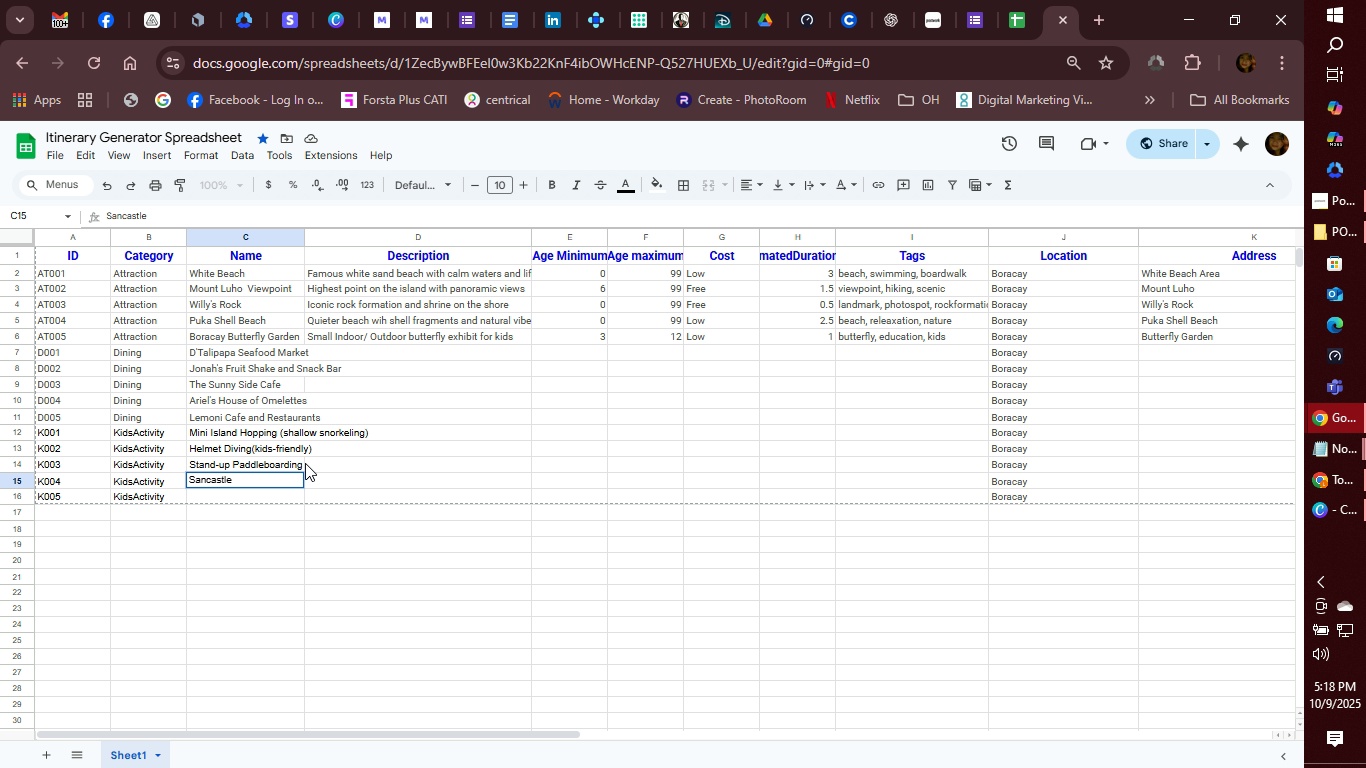 
key(Backspace)
key(Backspace)
key(Backspace)
key(Backspace)
key(Backspace)
key(Backspace)
type(dcaslye)
key(Backspace)
key(Backspace)
key(Backspace)
type(tle n)
 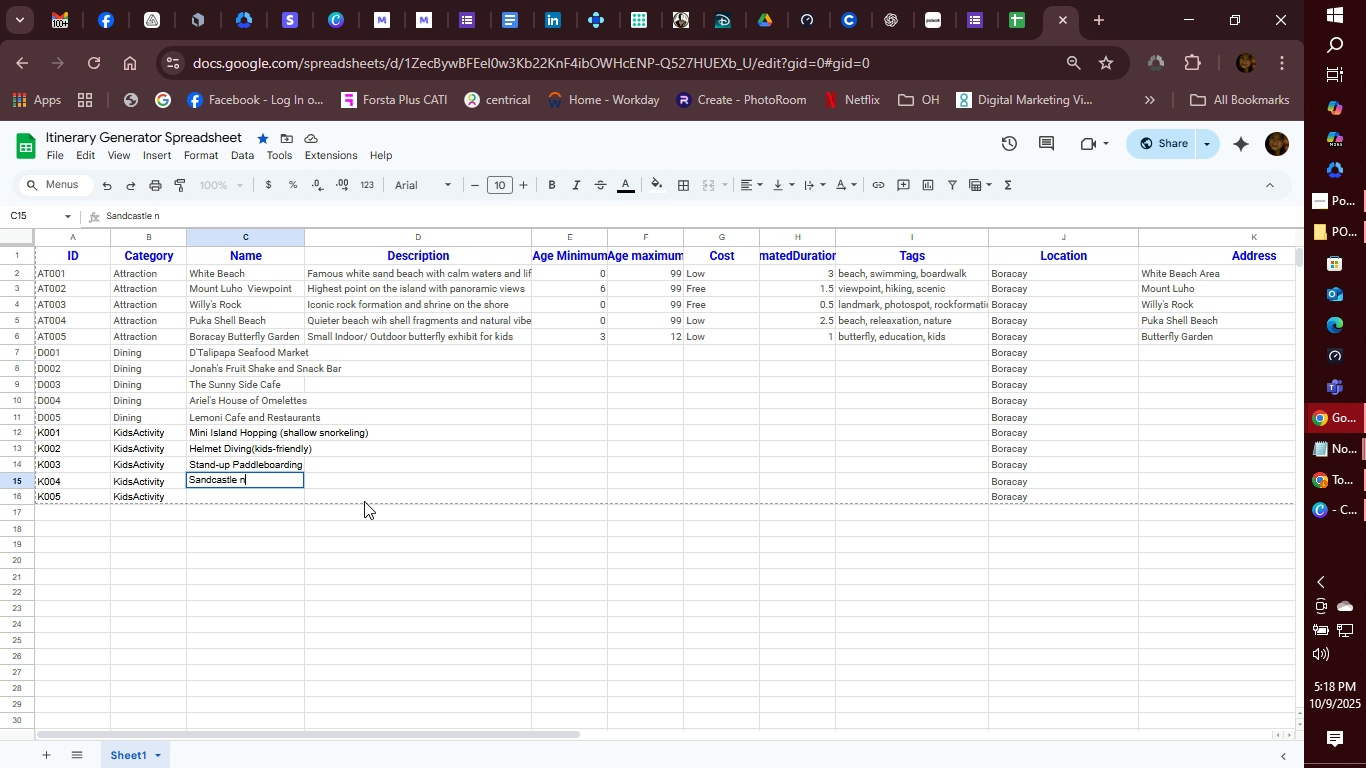 
key(Backspace)
type(Building Worksa)
key(Backspace)
type(hop)
 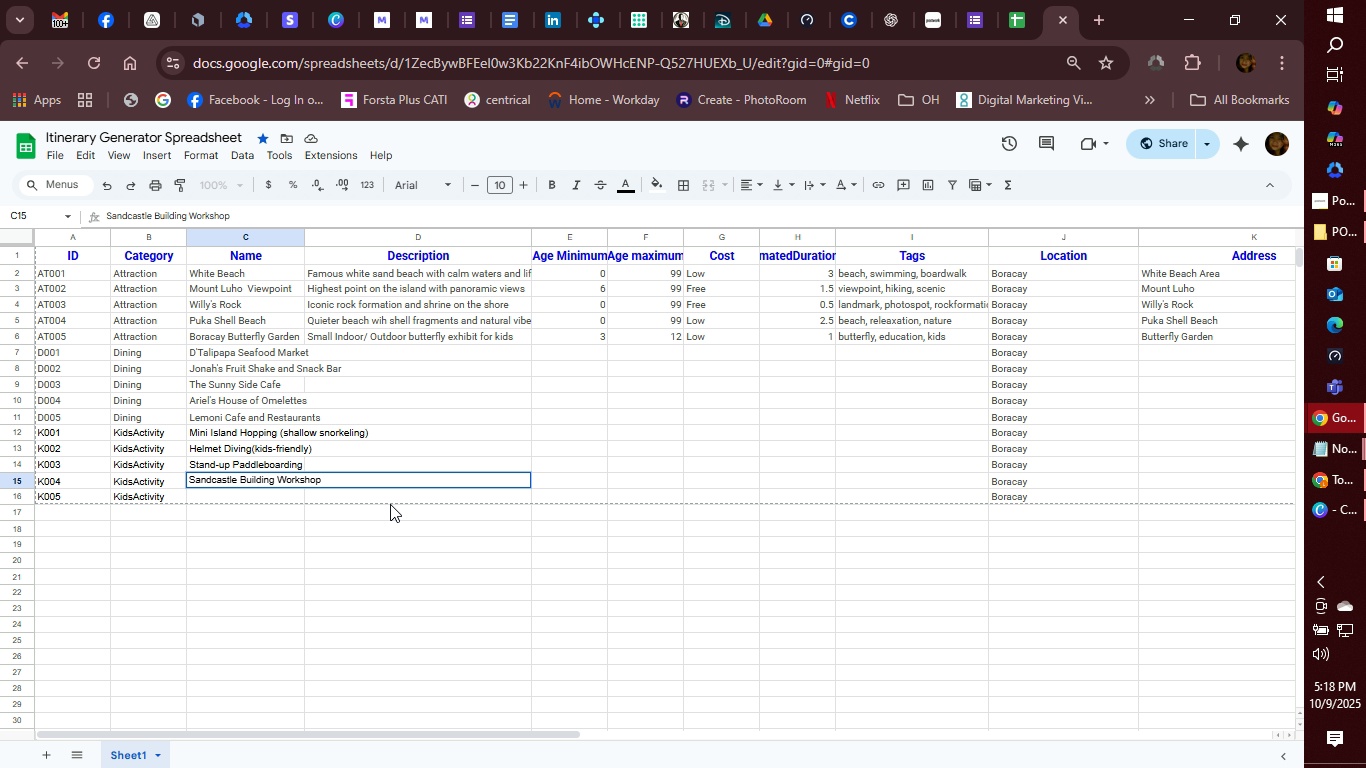 
key(Enter)
 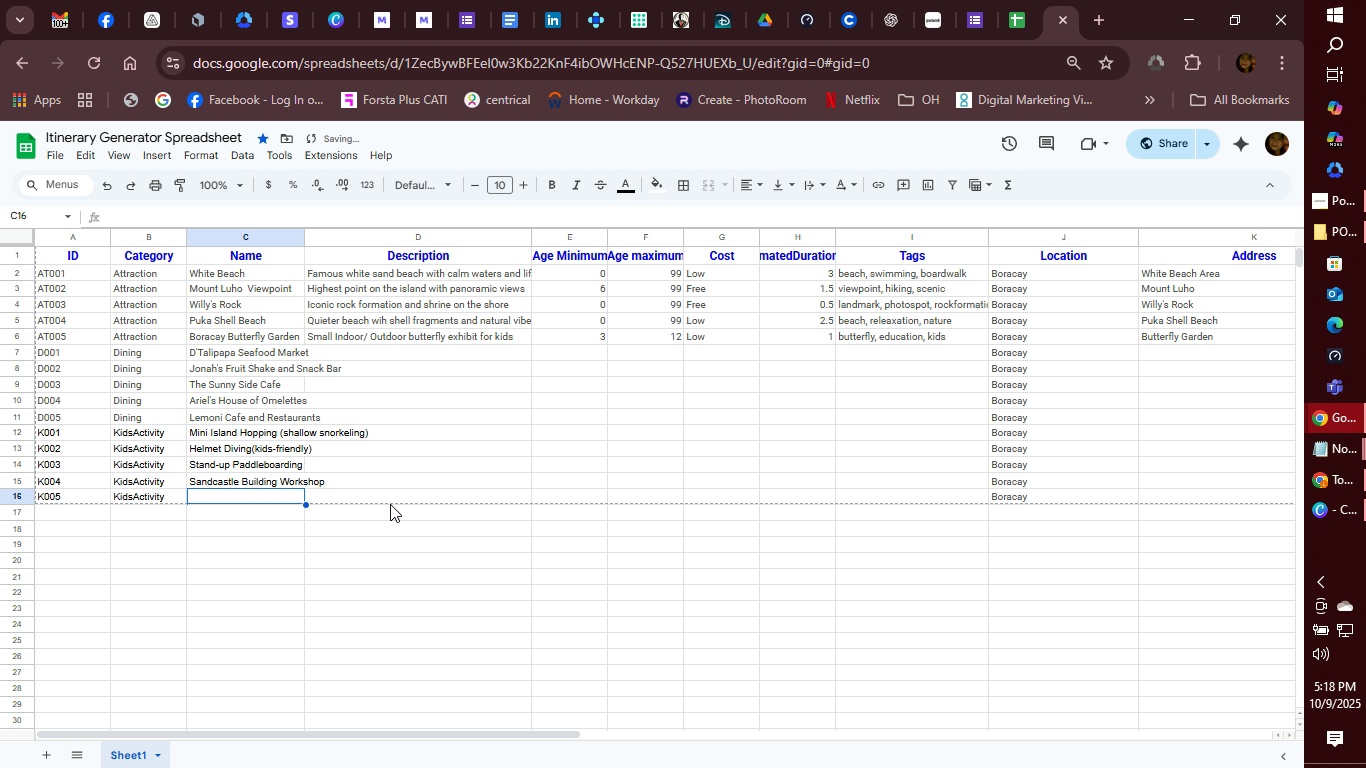 
type(Cultural Dance)
 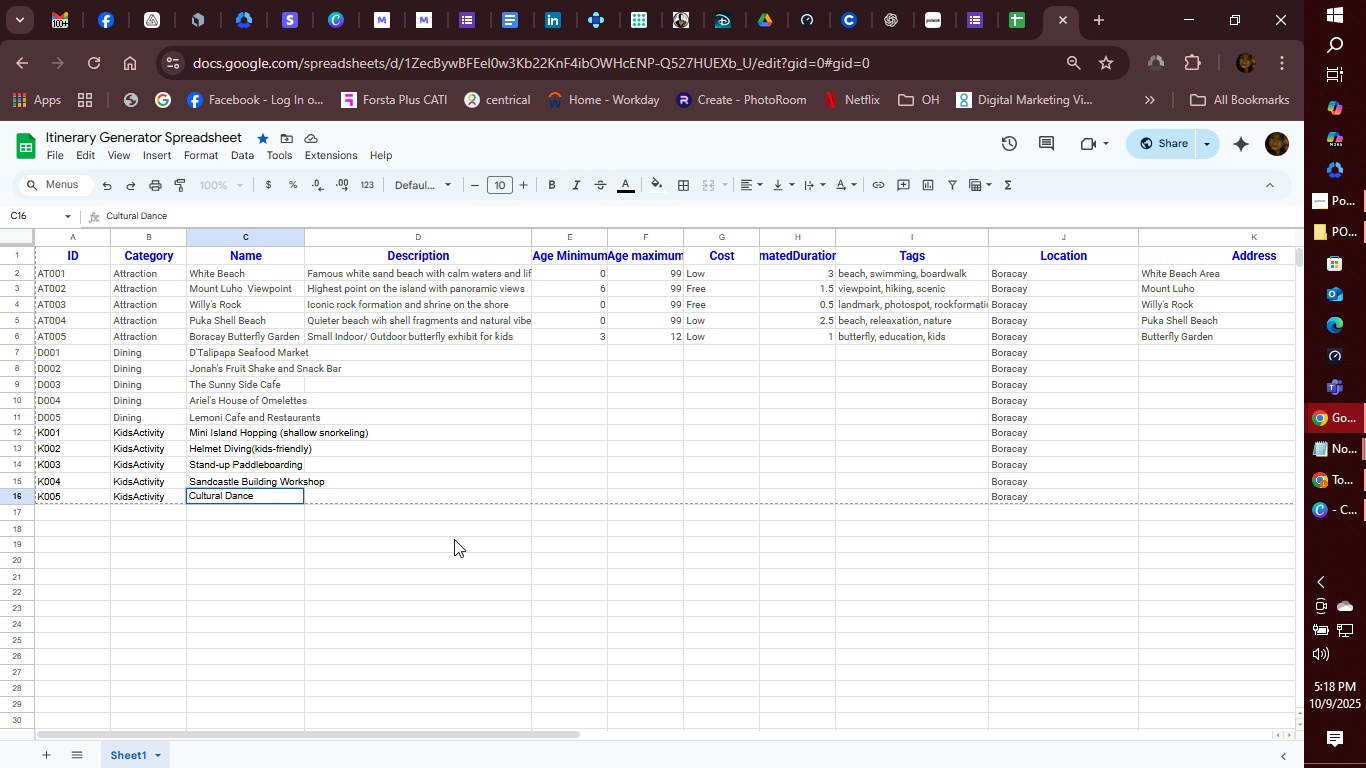 
type(Show (evening))
 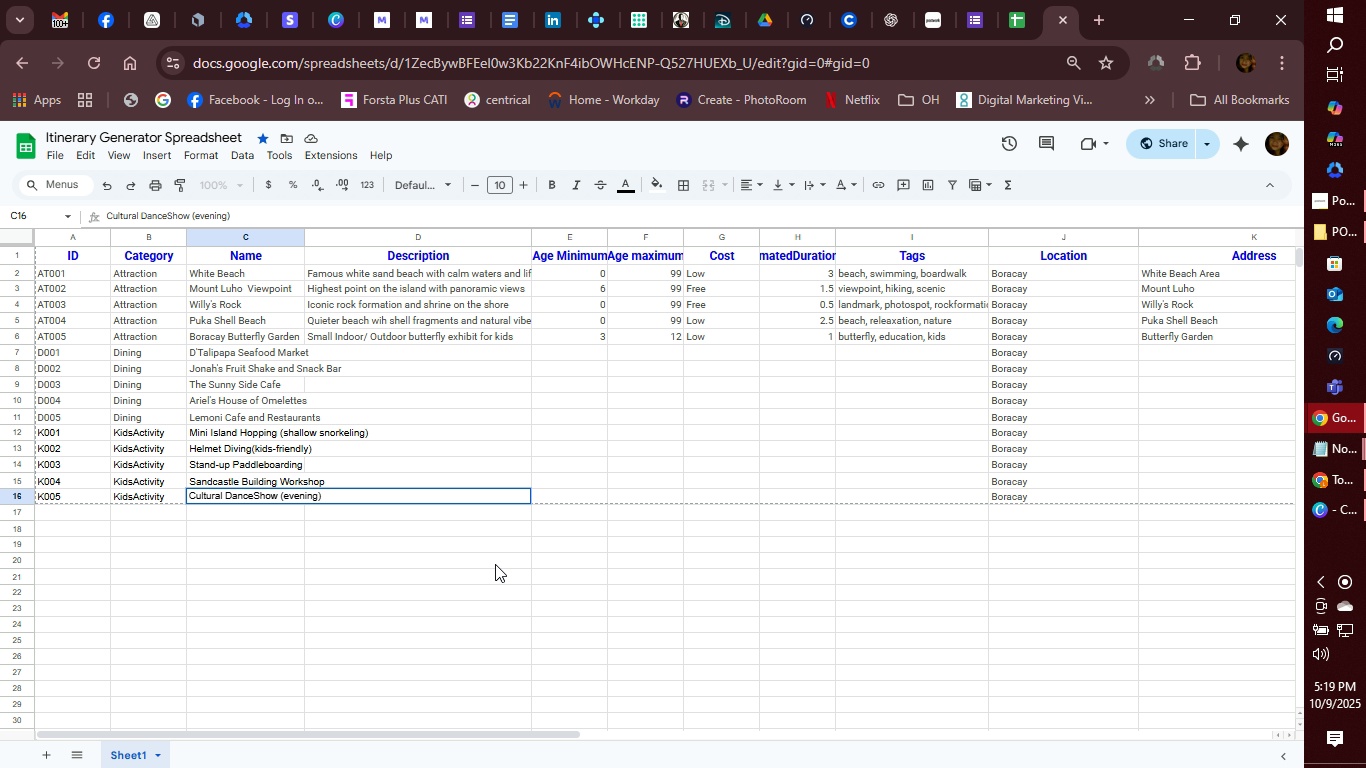 
left_click([433, 347])
 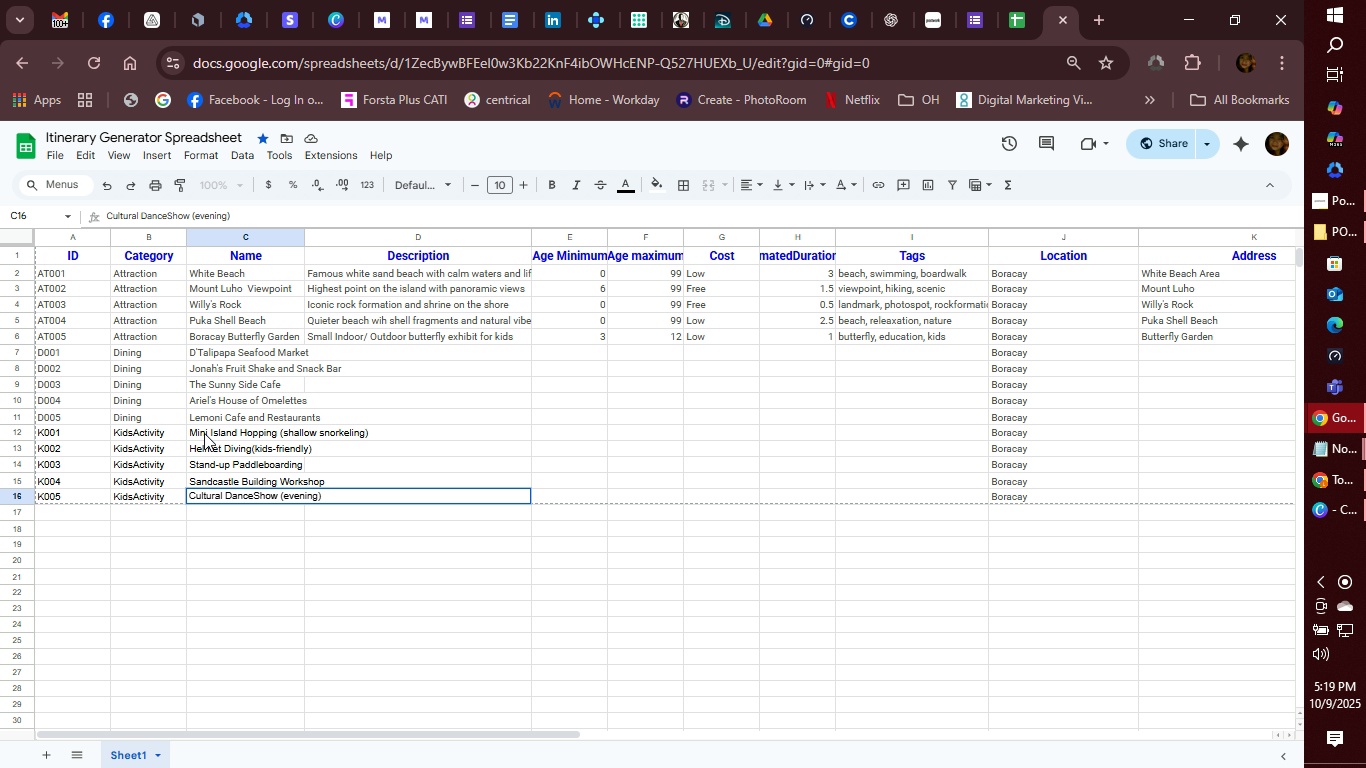 
left_click([204, 433])
 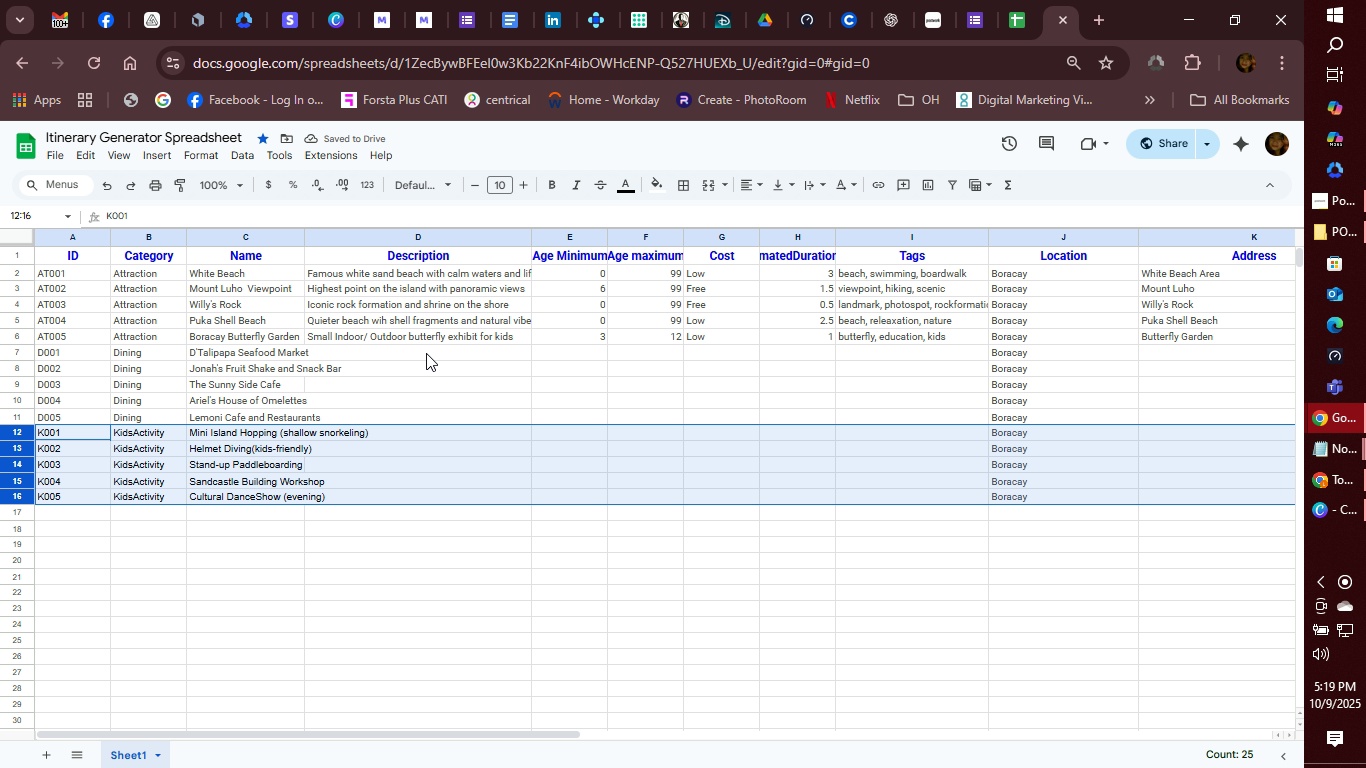 
left_click([454, 181])
 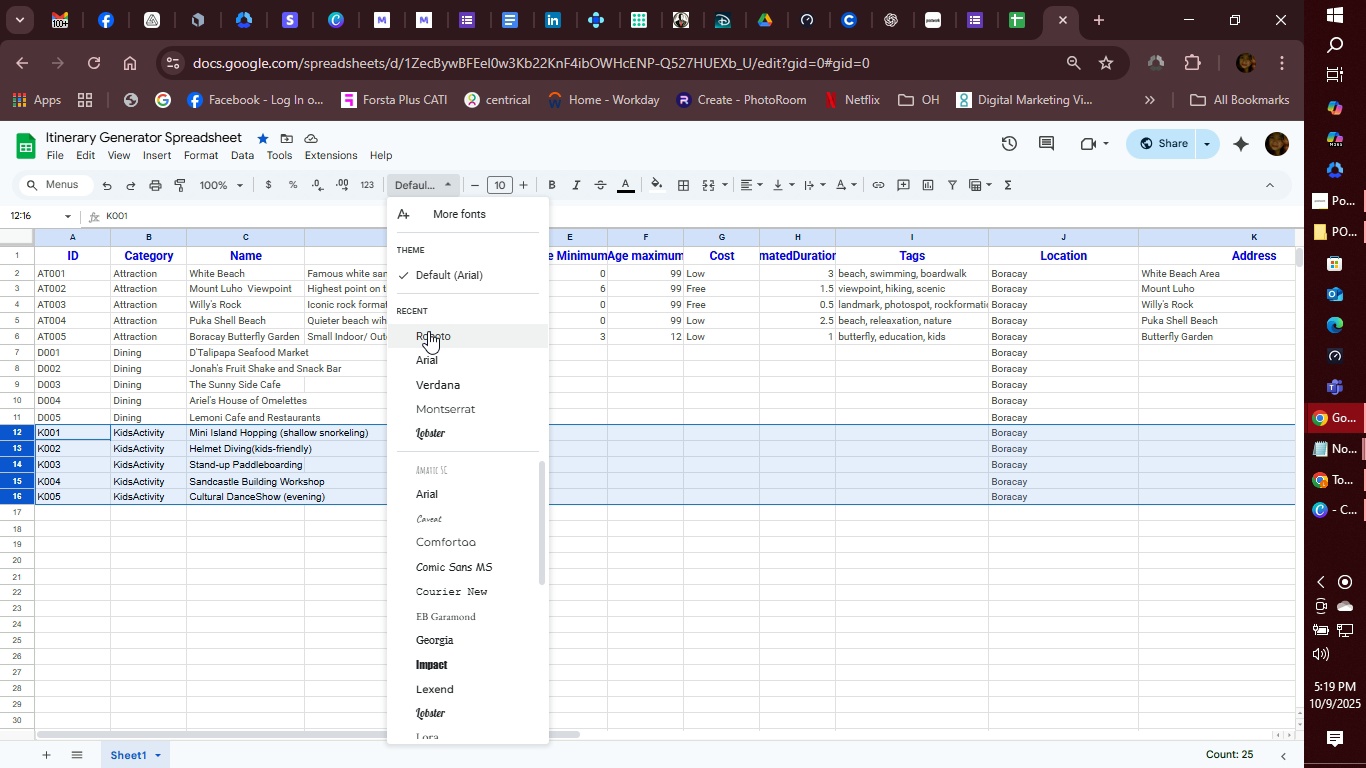 
left_click([428, 331])
 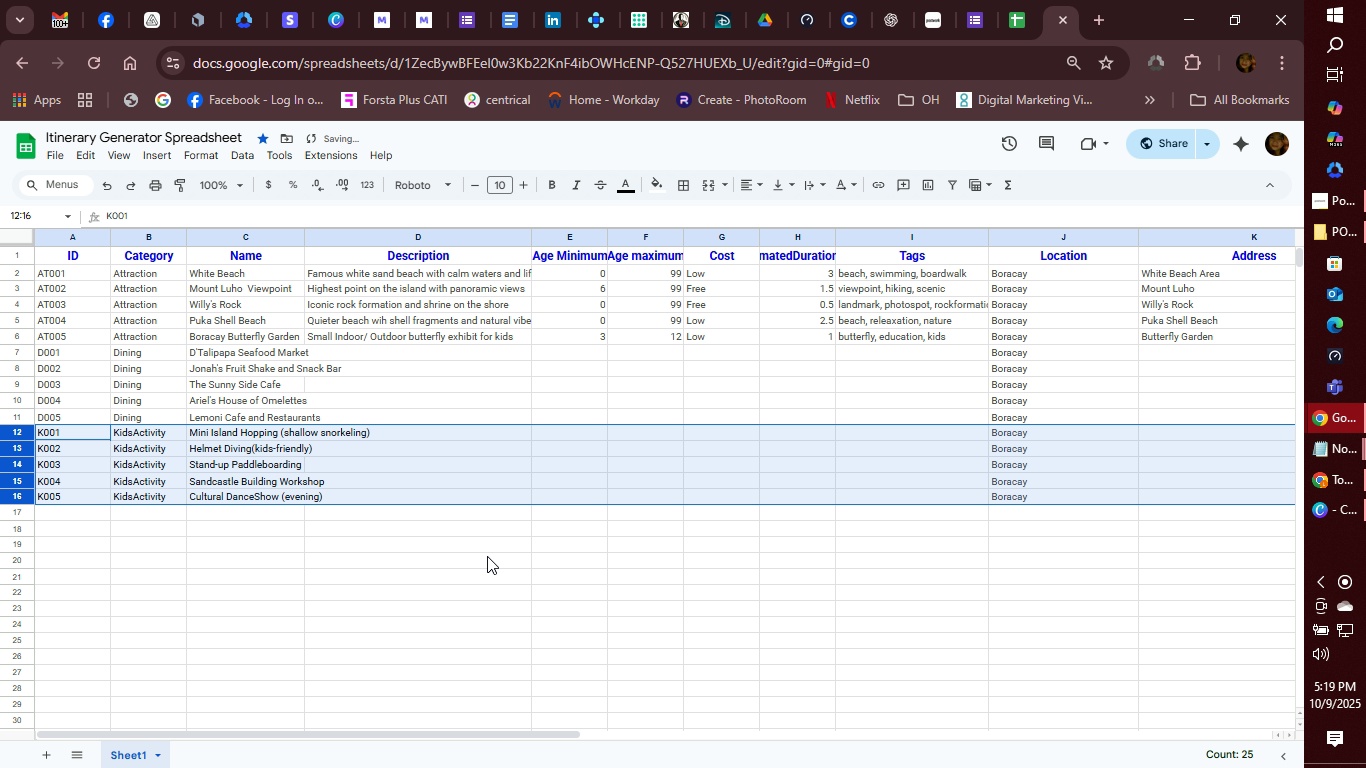 
left_click([435, 558])
 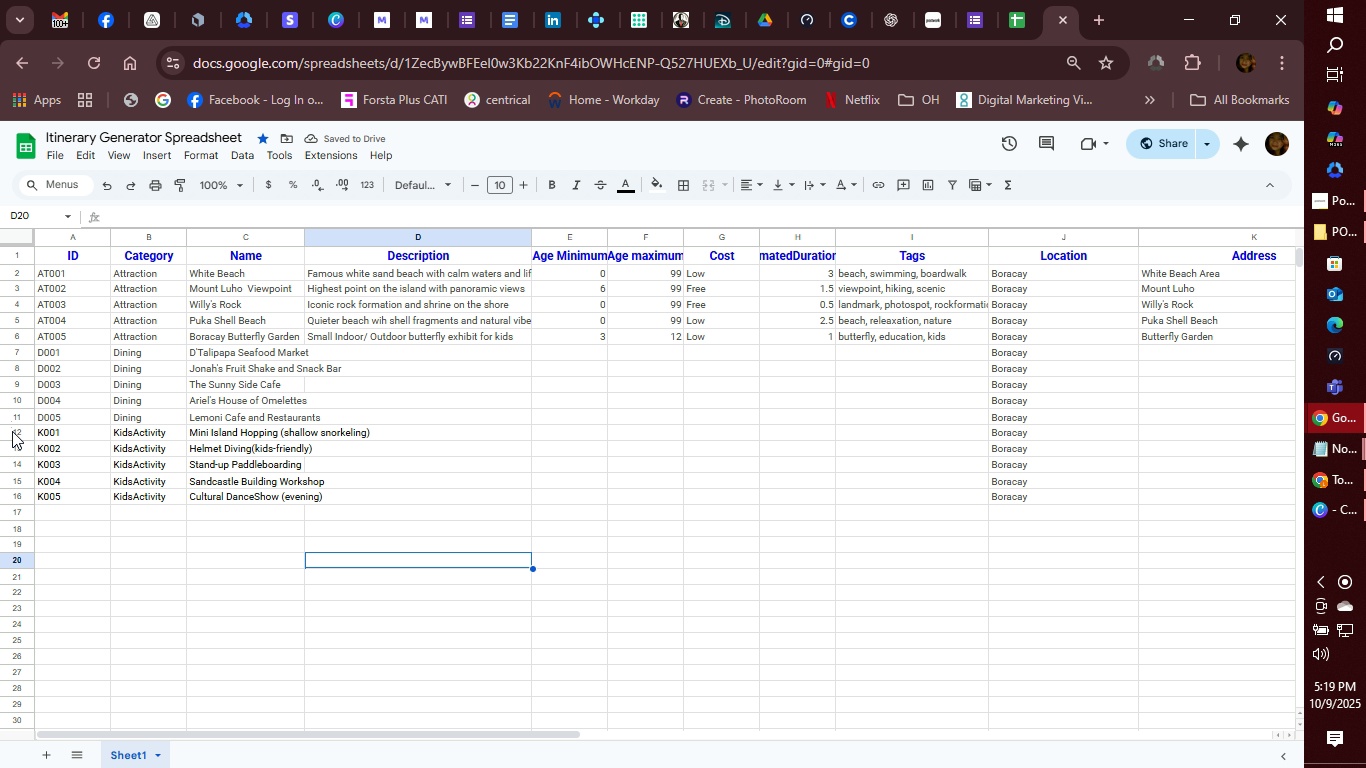 
left_click([12, 434])
 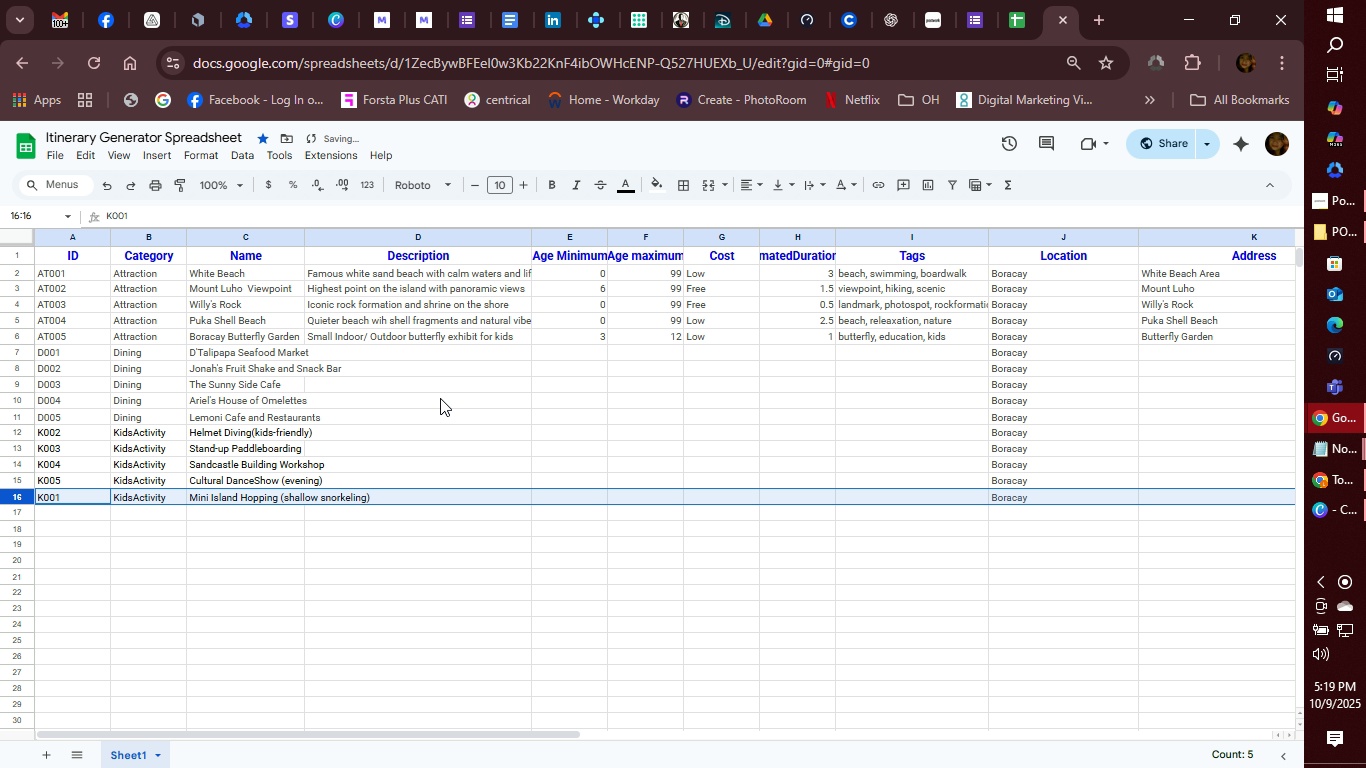 
wait(5.45)
 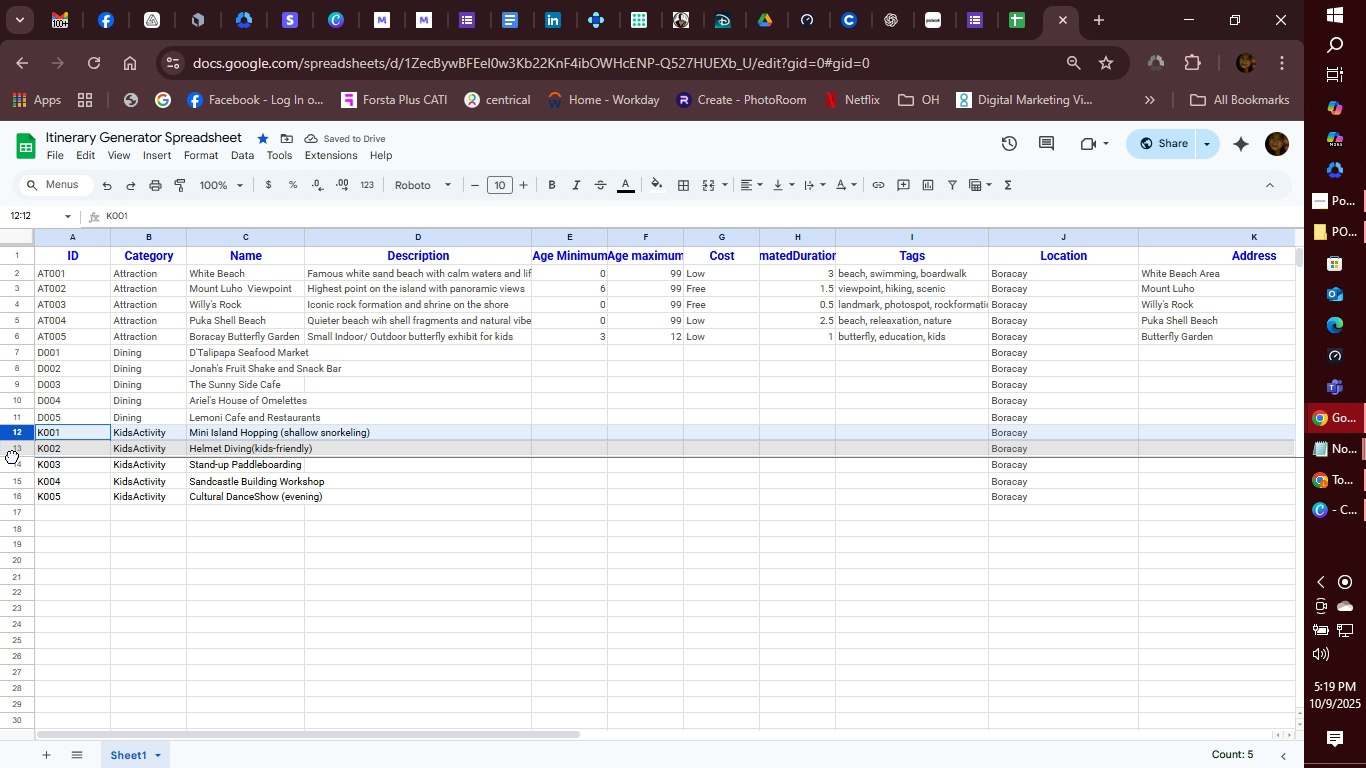 
key(Control+Z)
 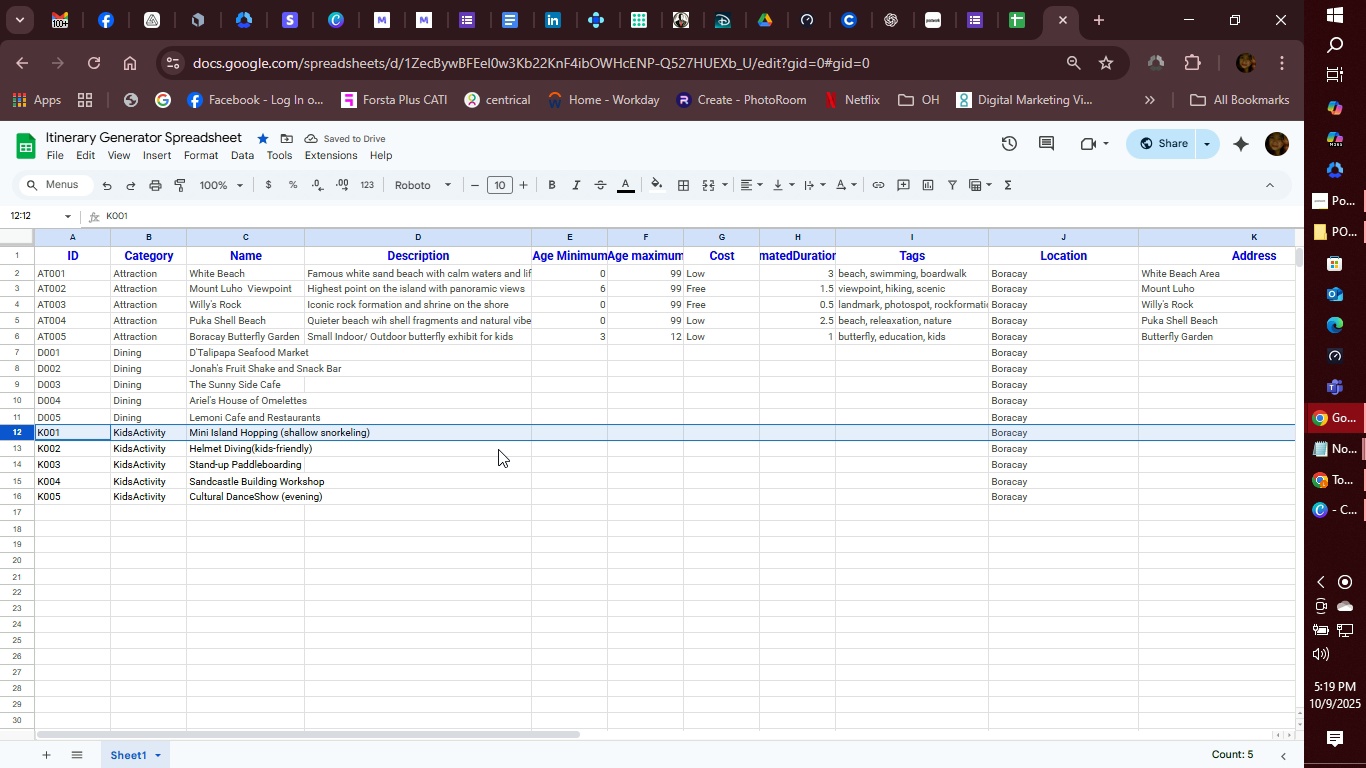 
wait(5.35)
 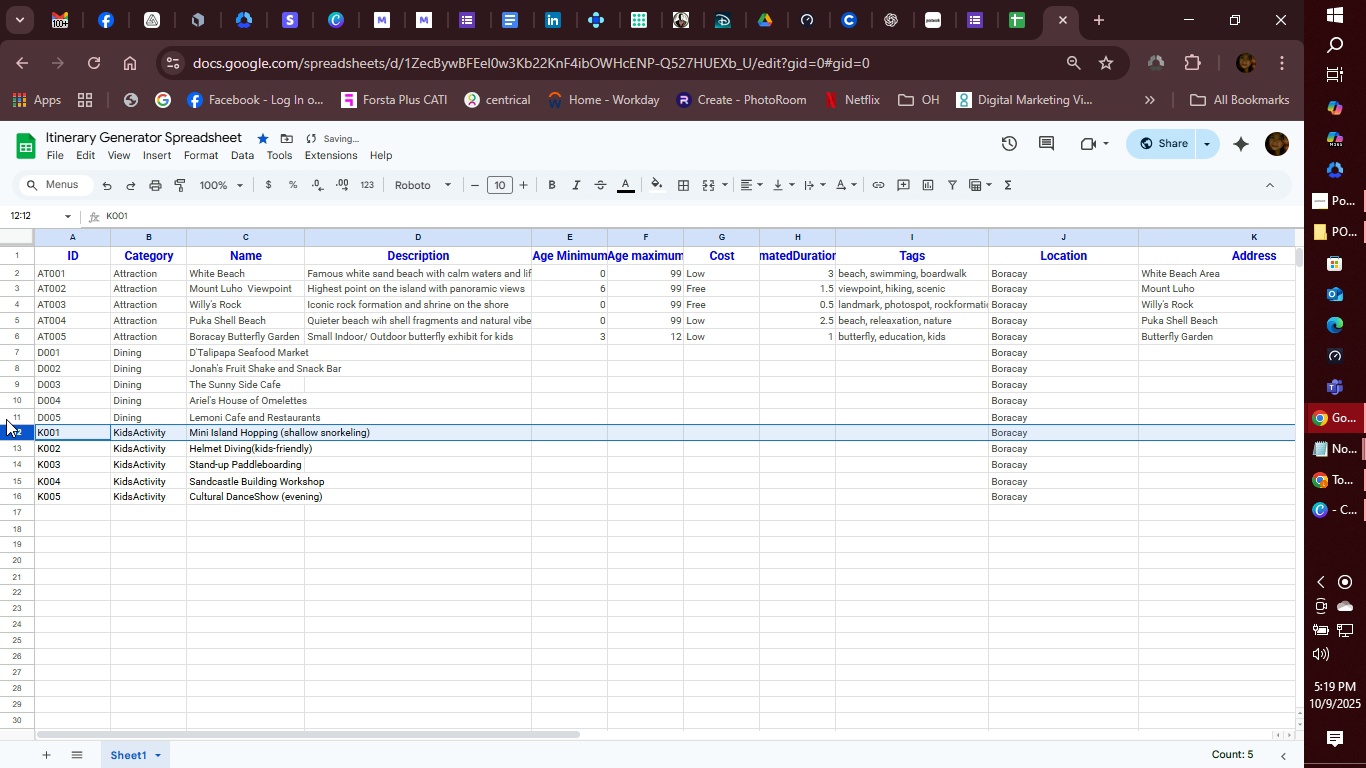 
left_click([387, 560])
 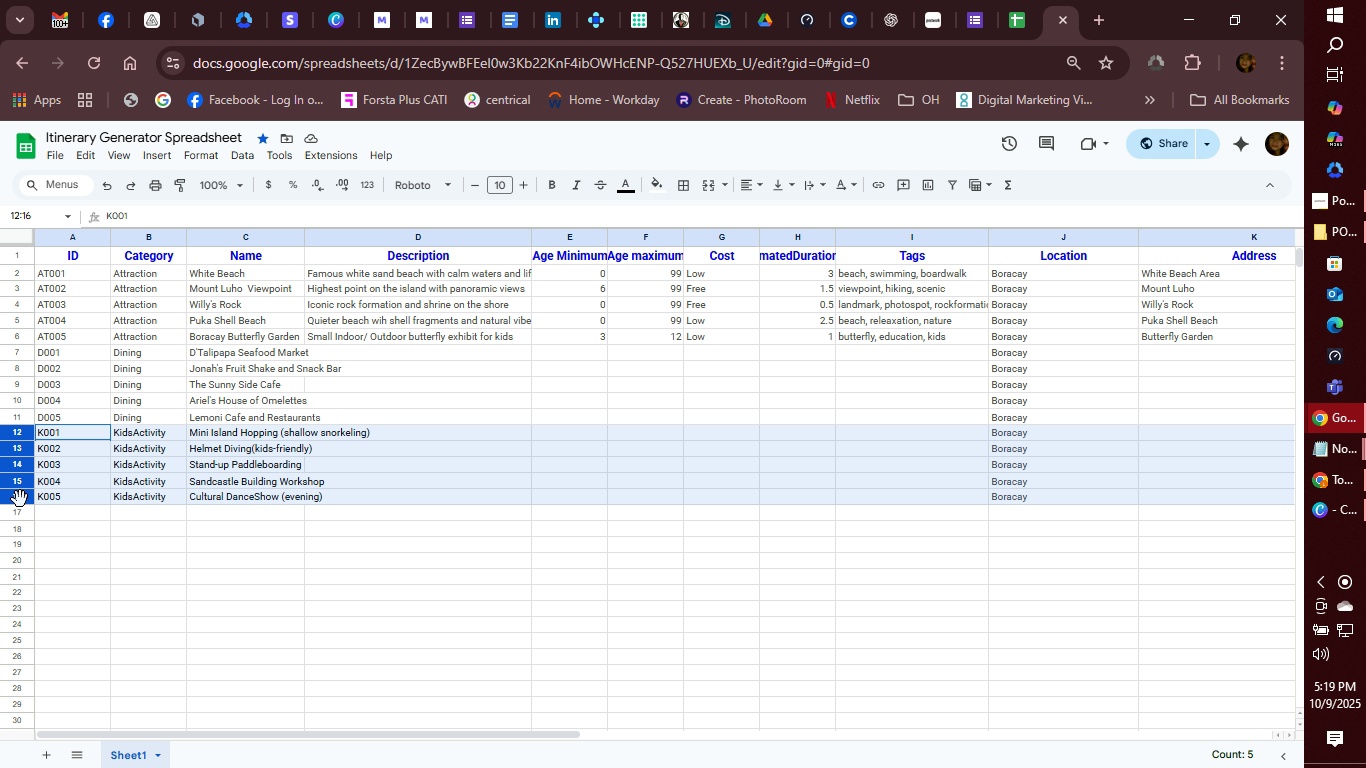 
wait(8.6)
 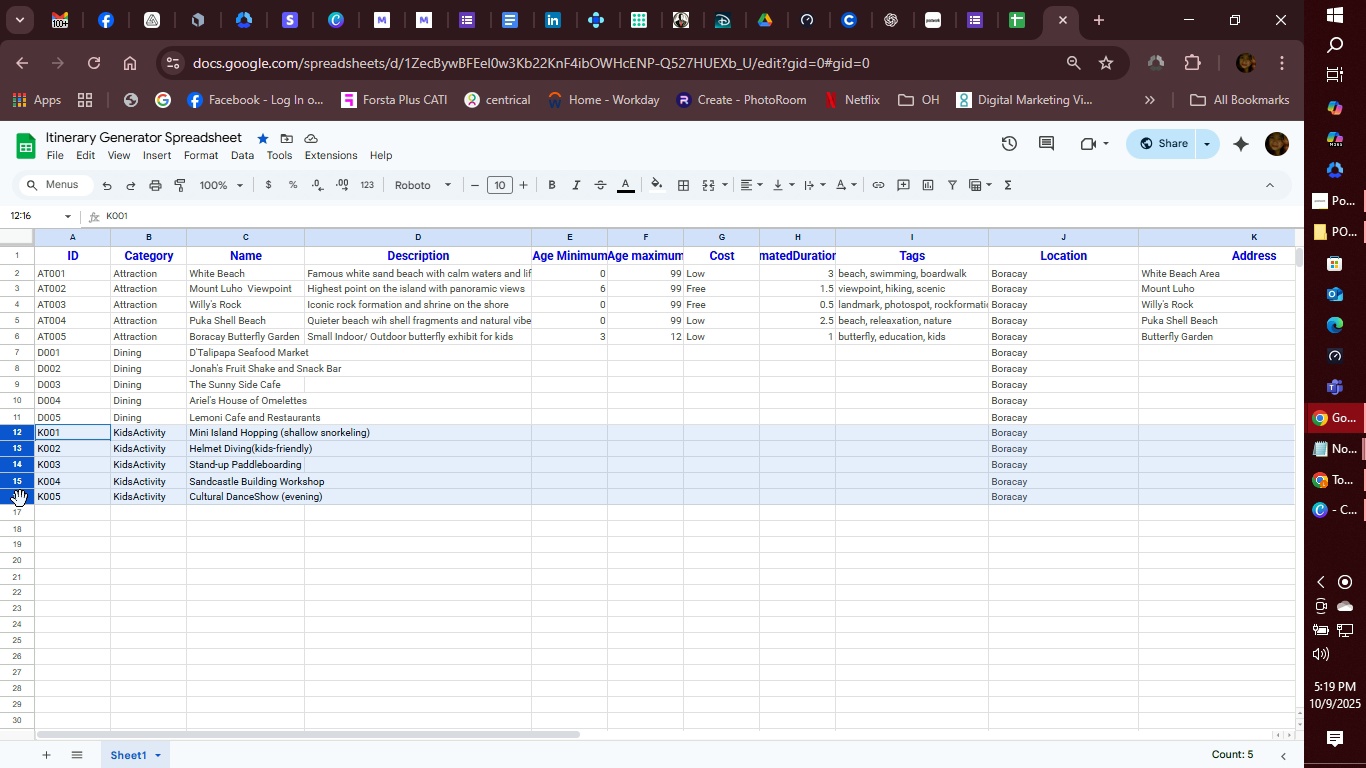 
left_click([631, 194])
 